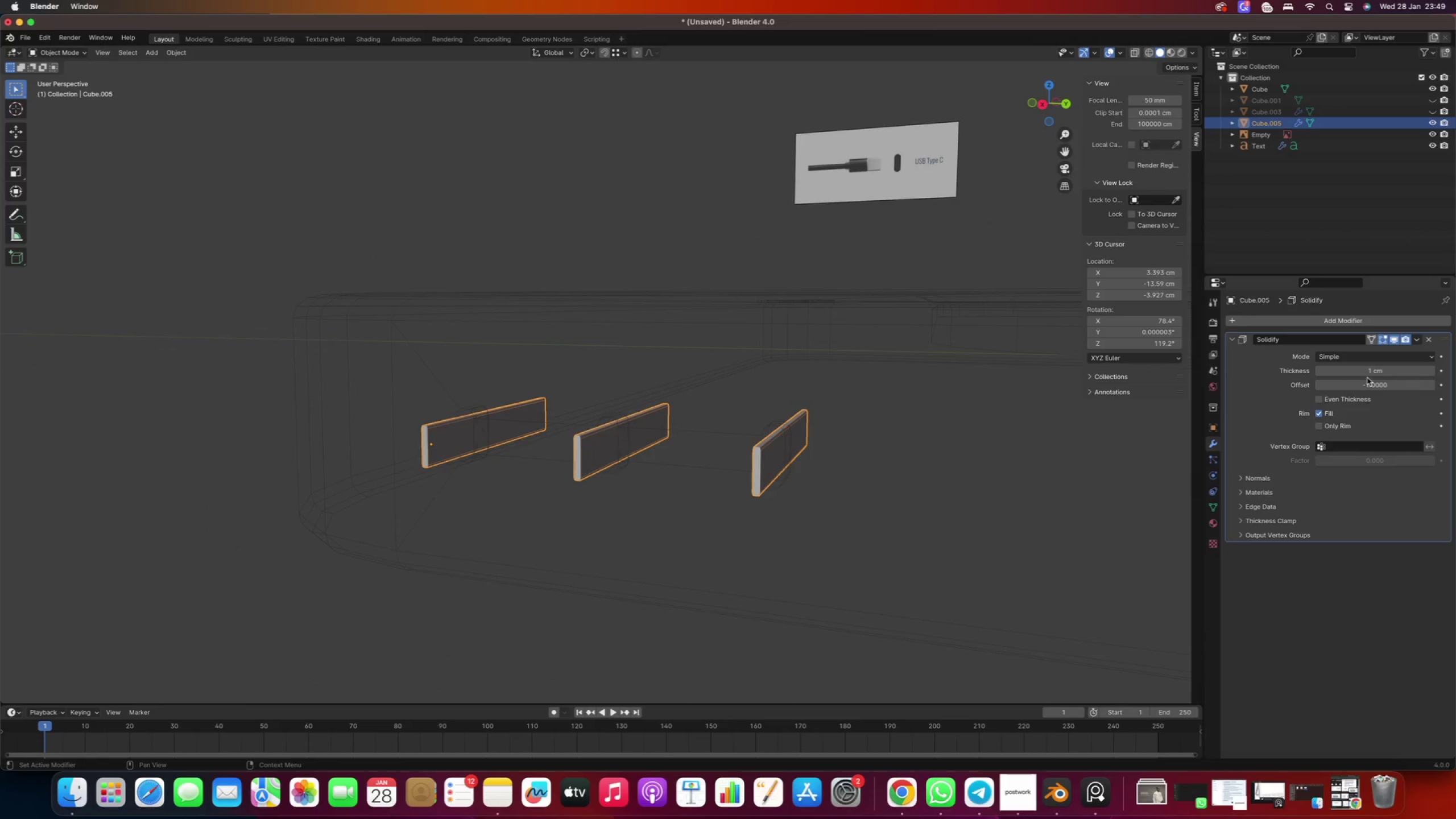 
left_click_drag(start_coordinate=[1375, 374], to_coordinate=[1368, 376])
 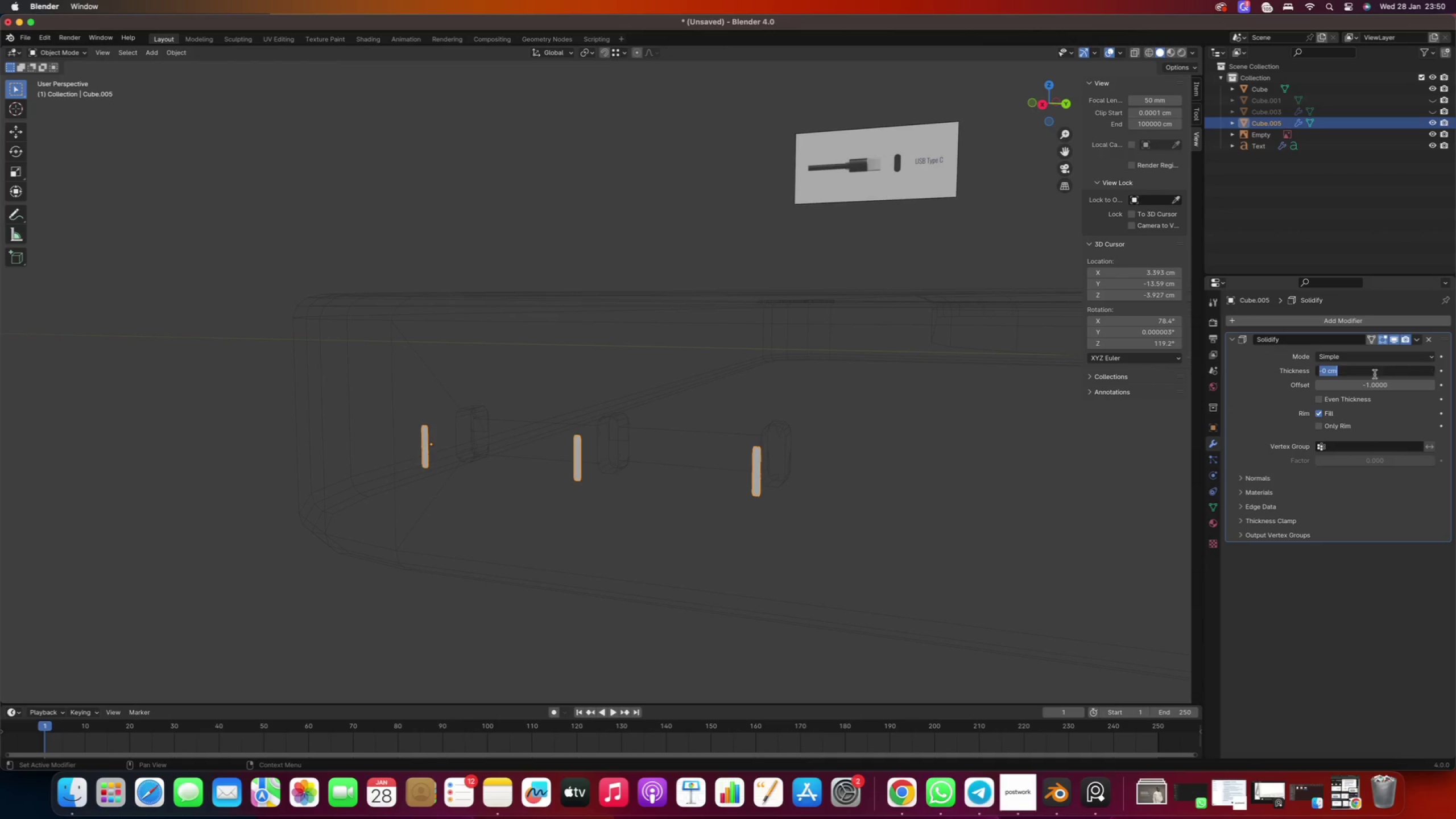 
hold_key(key=ShiftRight, duration=2.42)
 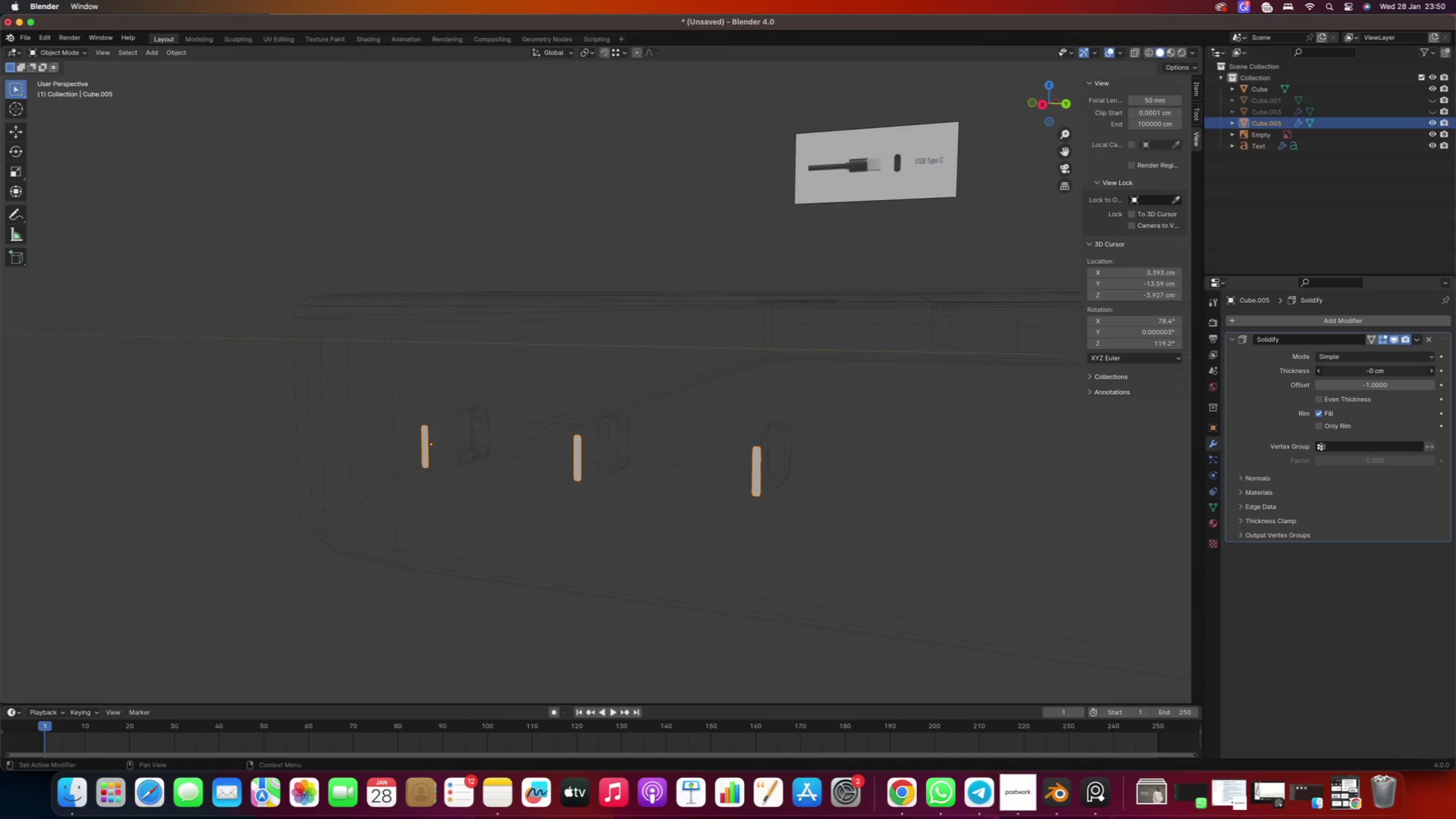 
left_click([1375, 374])
 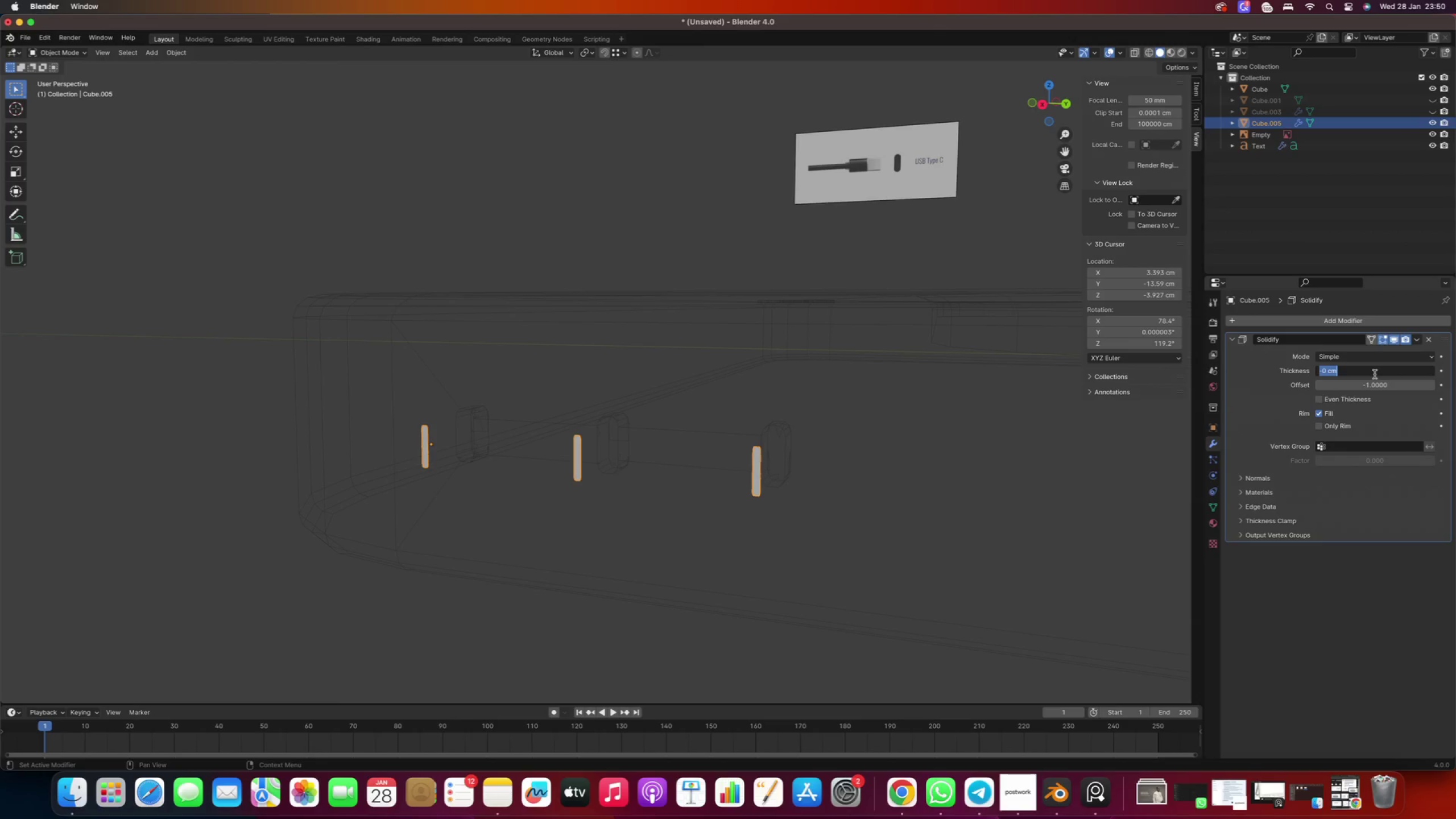 
key(Minus)
 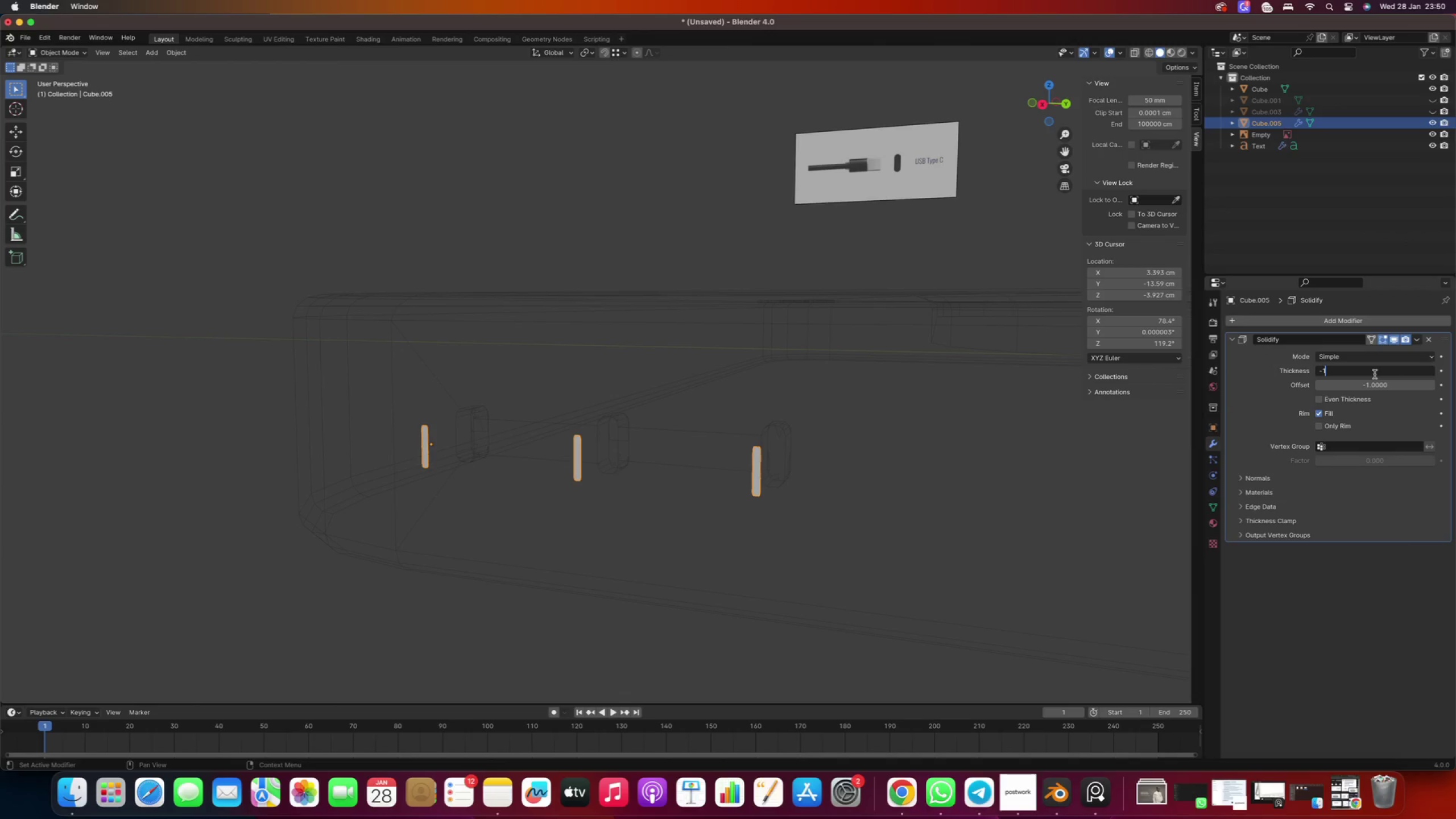 
key(1)
 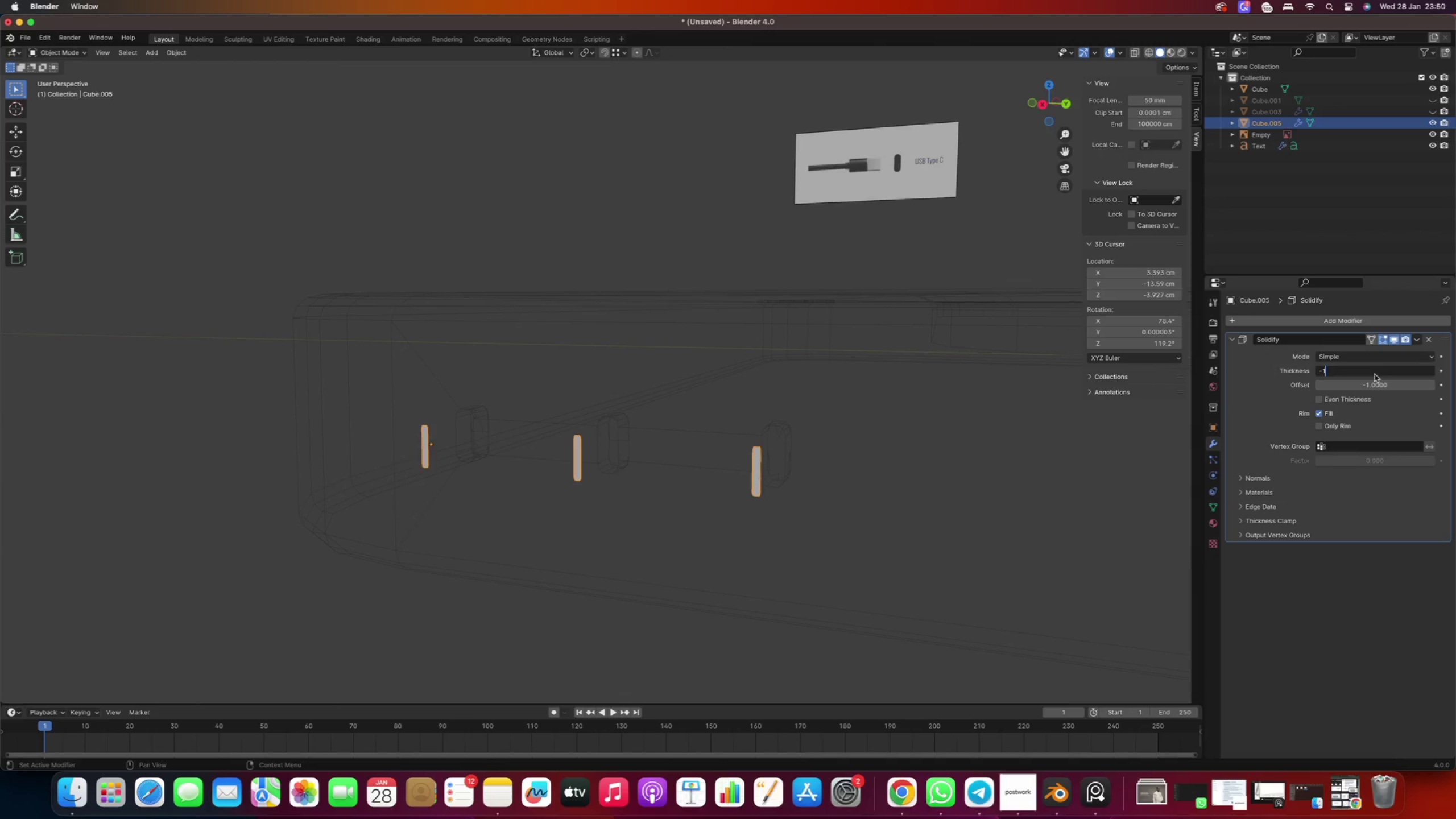 
key(Enter)
 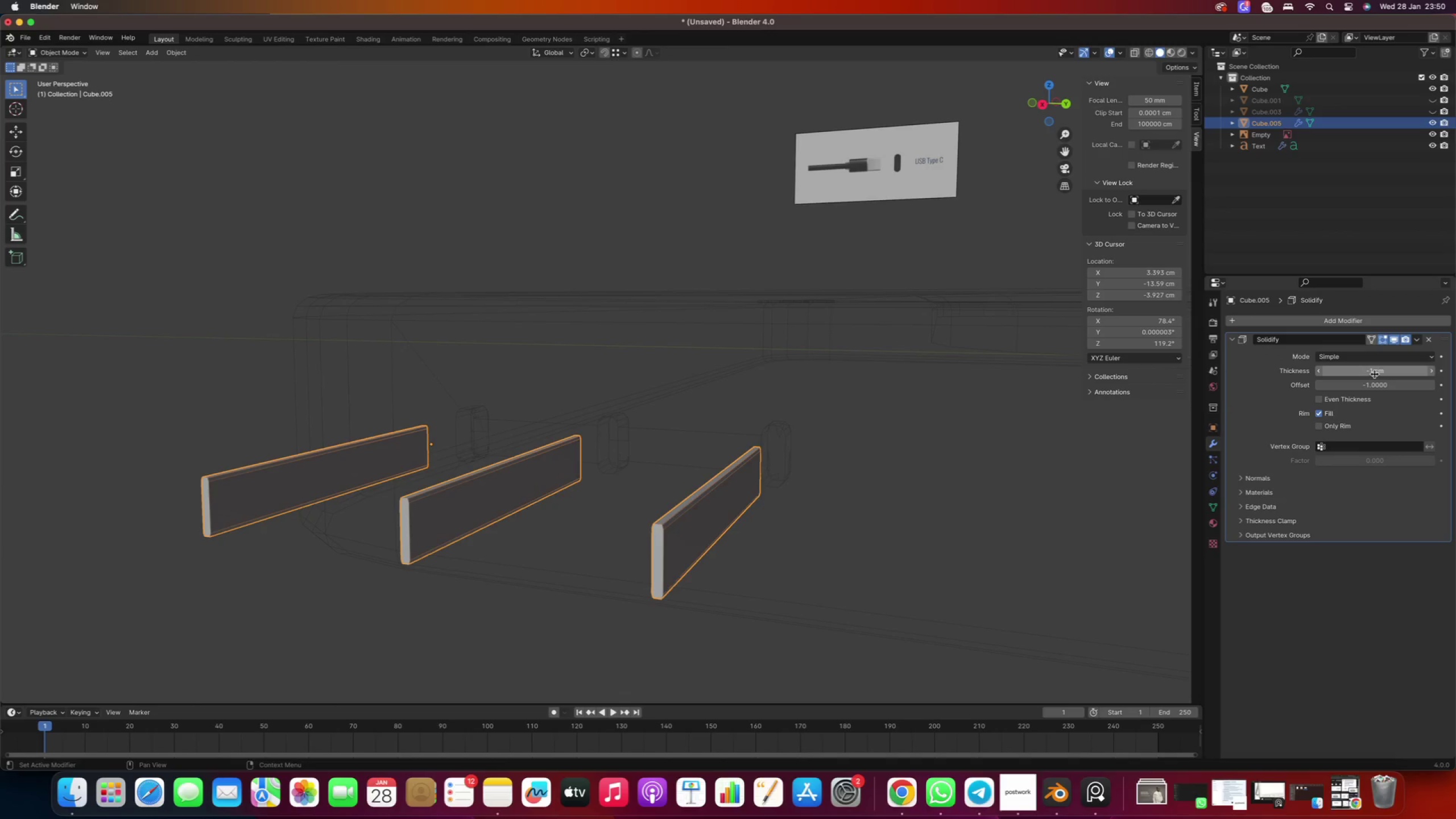 
left_click([1375, 374])
 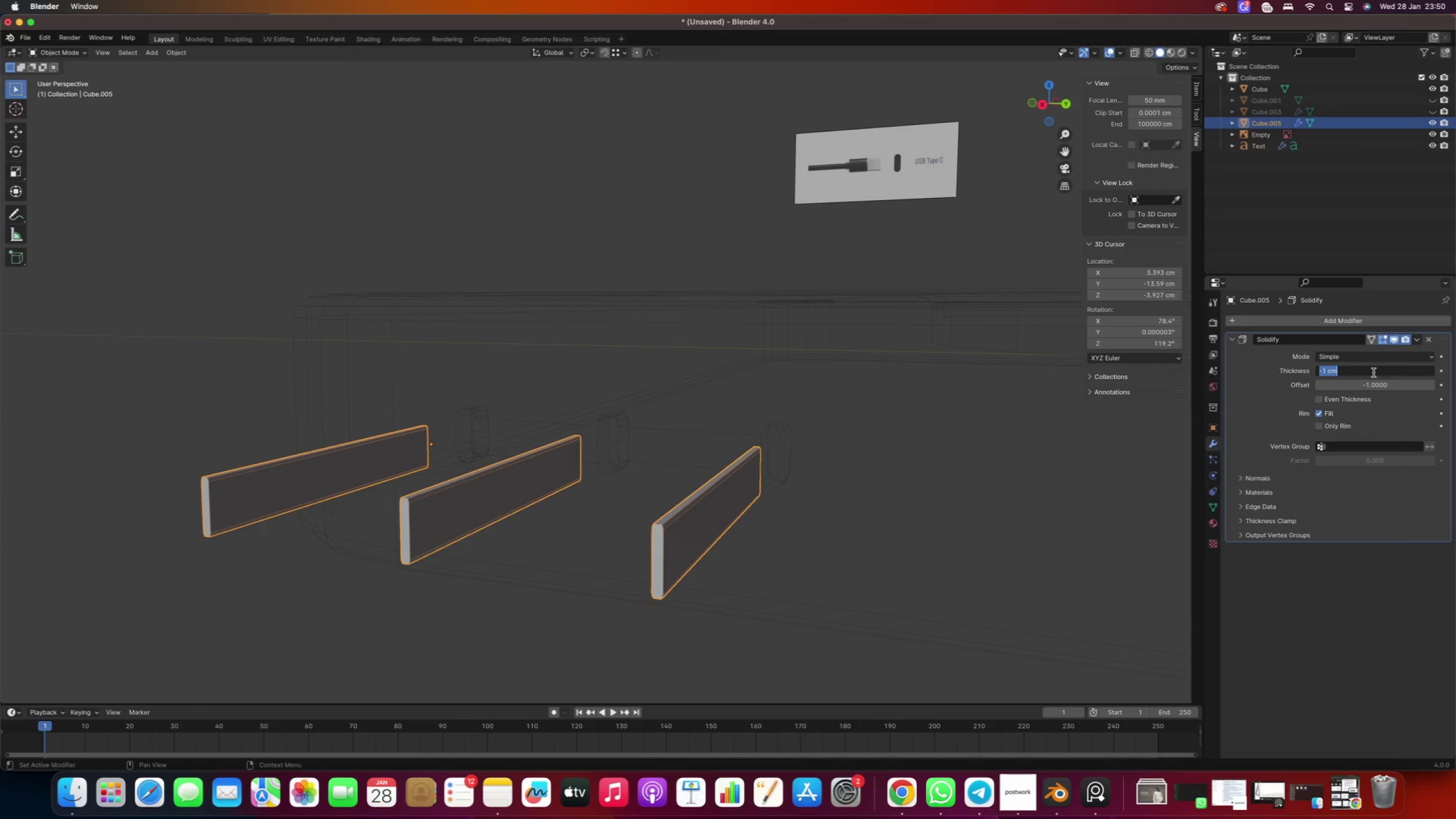 
type(0.01)
 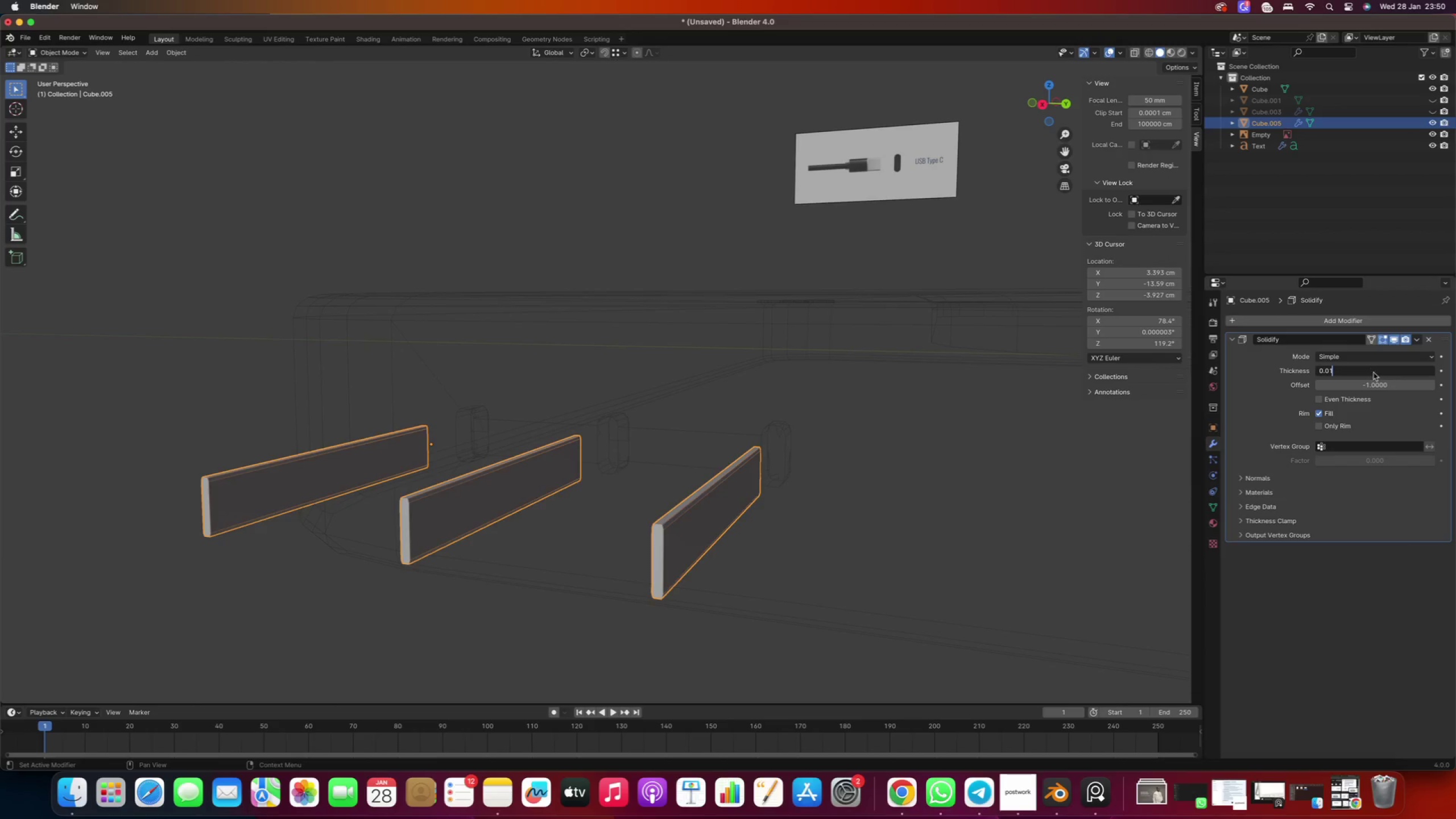 
key(Enter)
 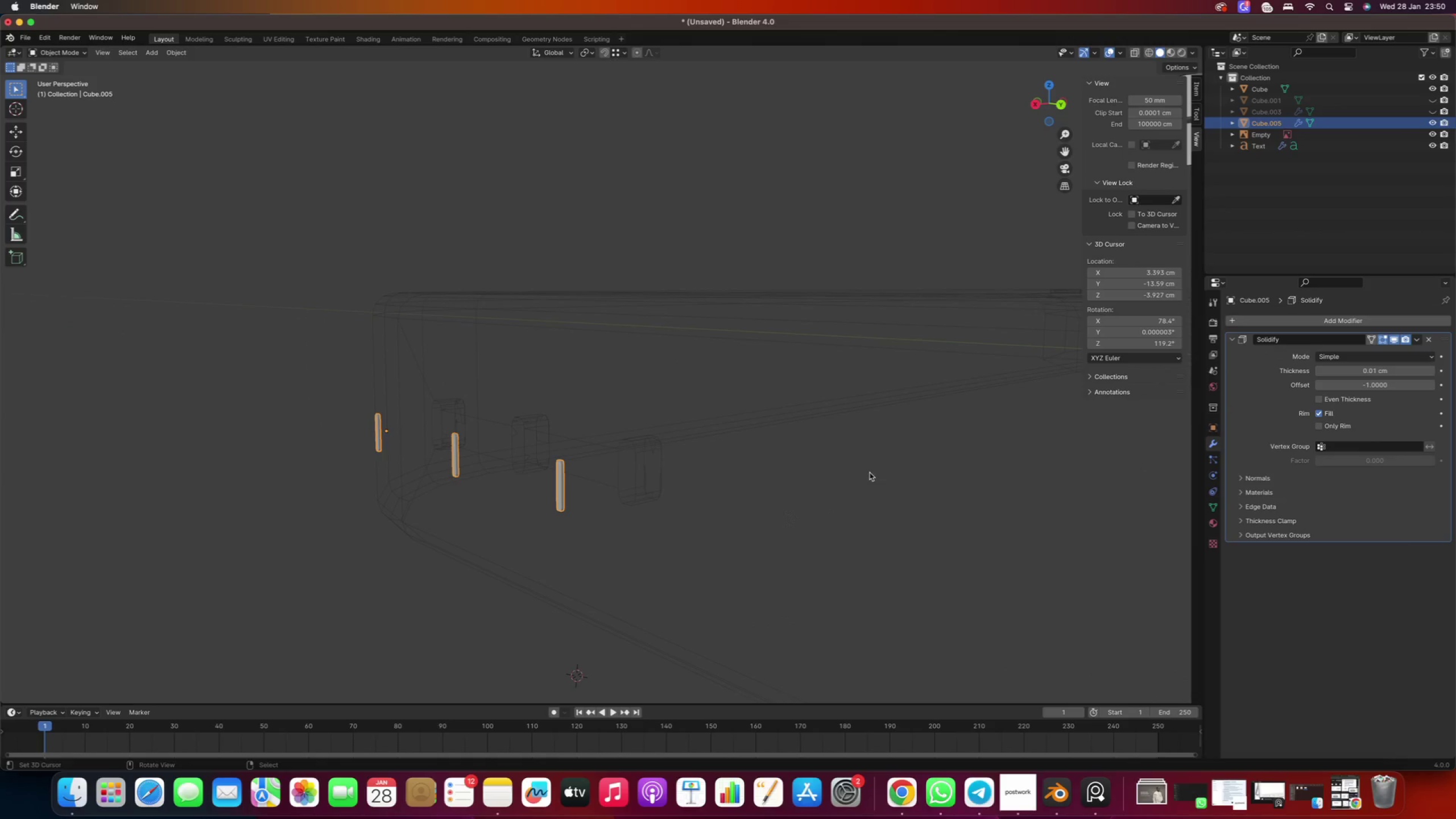 
left_click([1364, 371])
 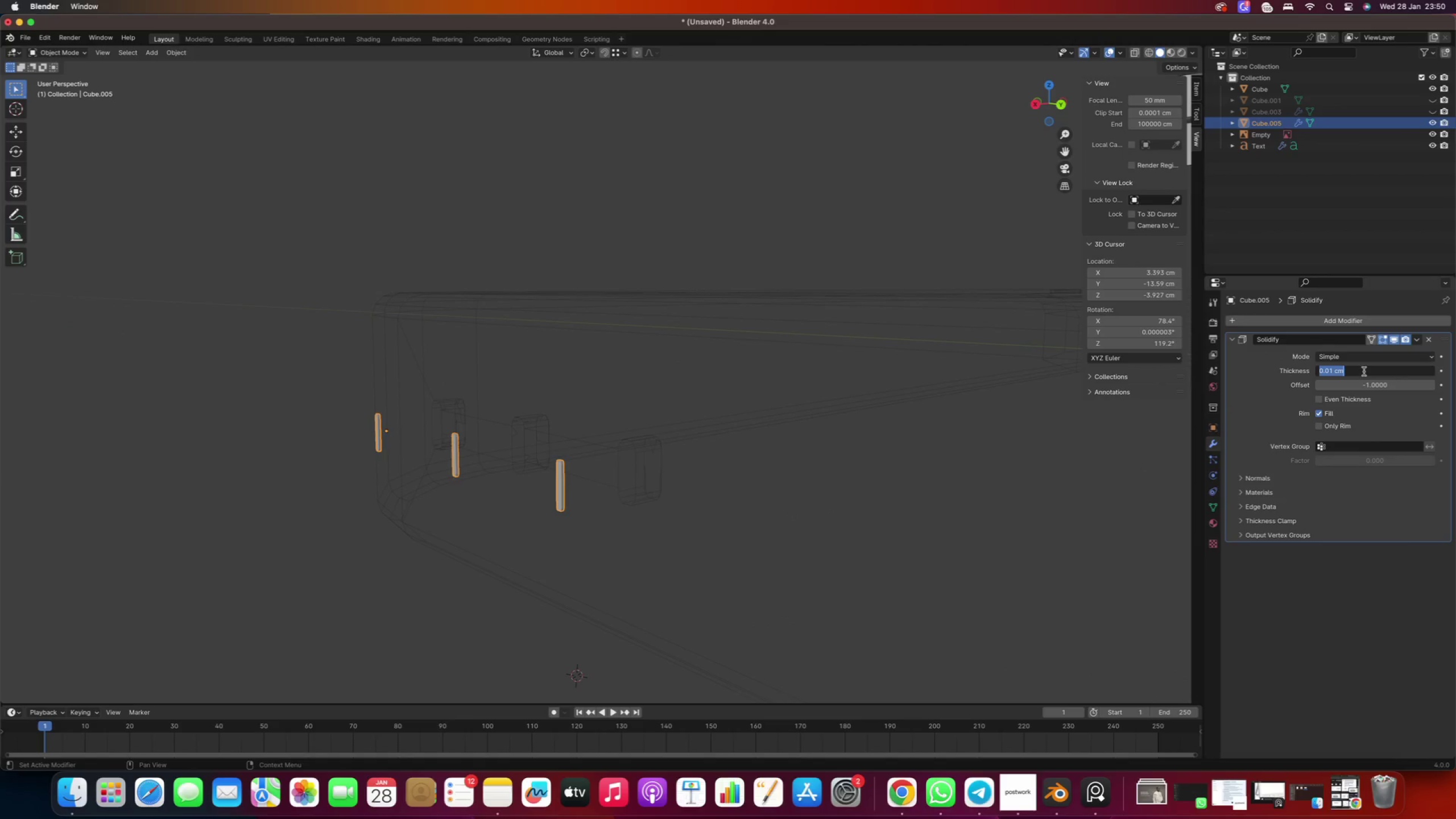 
type(0.09)
 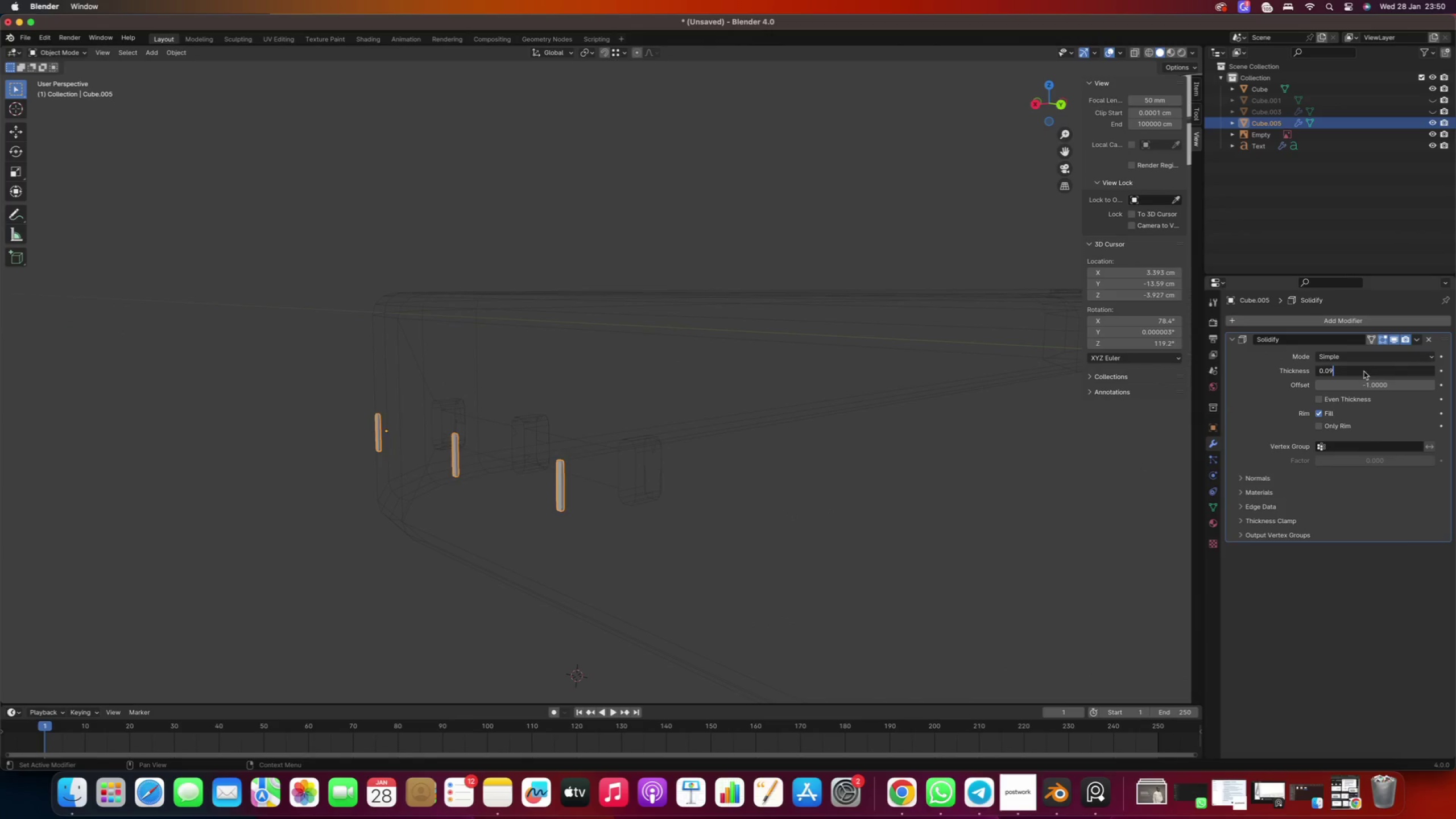 
key(Enter)
 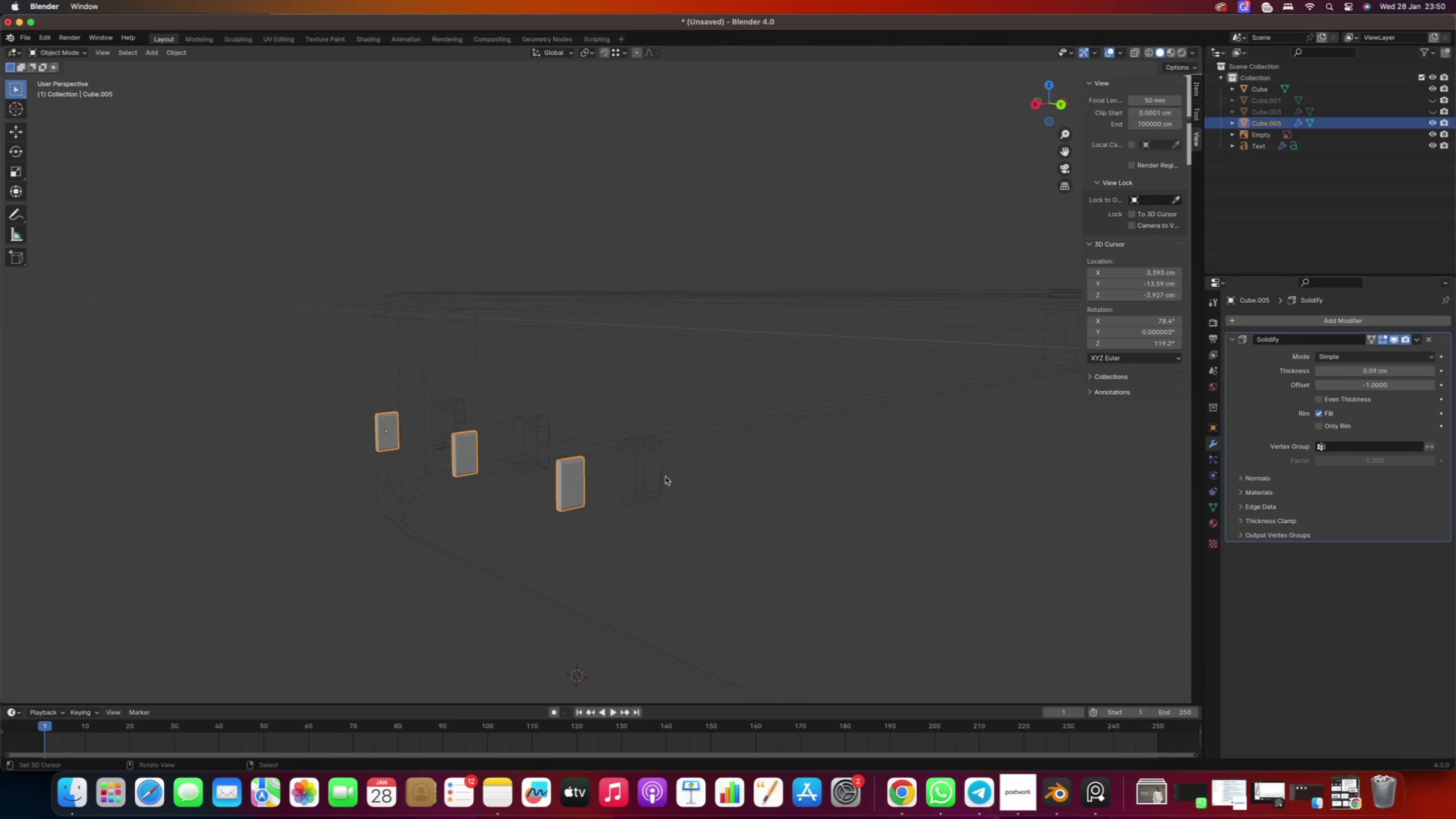 
key(Numpad7)
 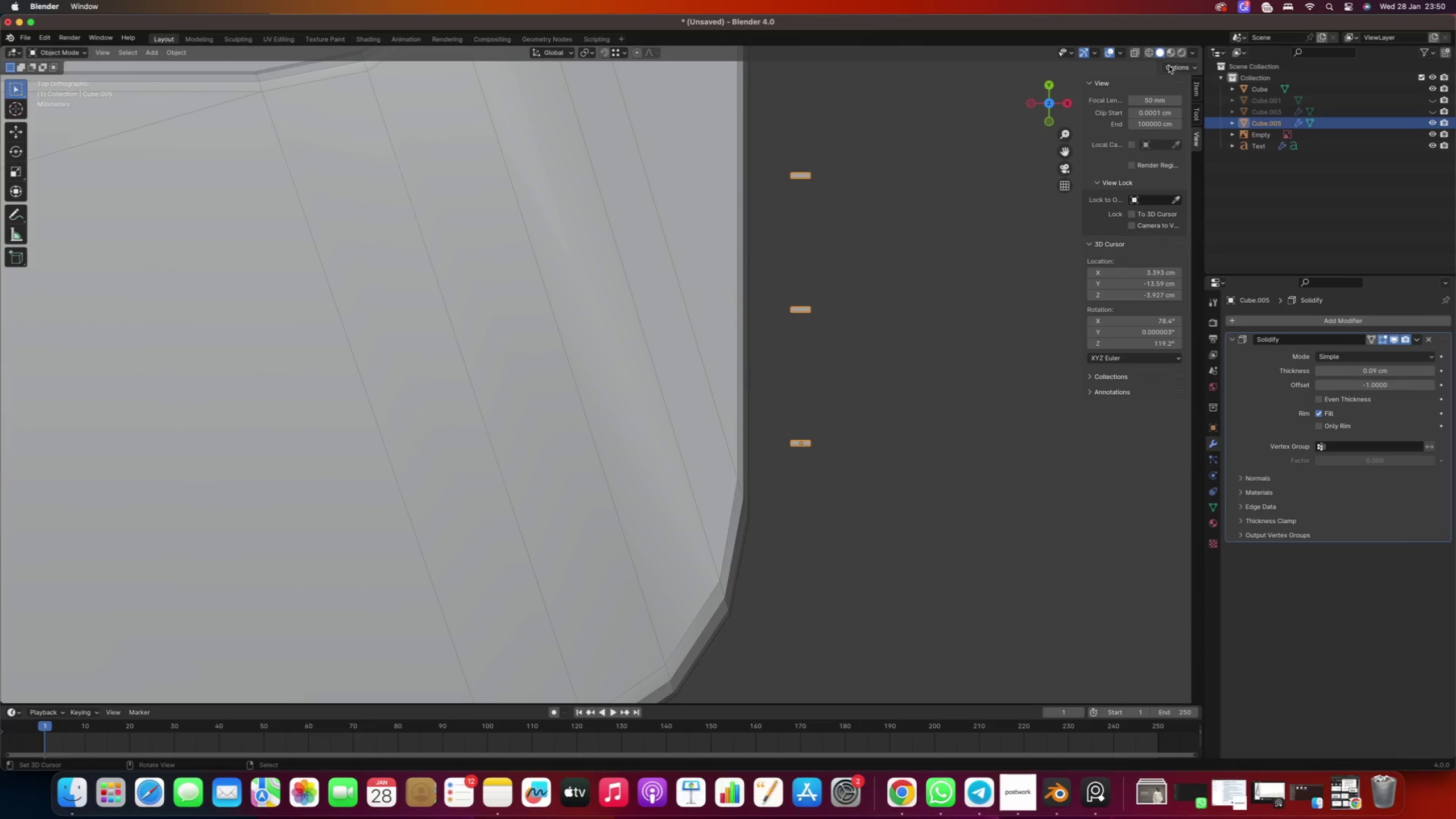 
left_click([1134, 53])
 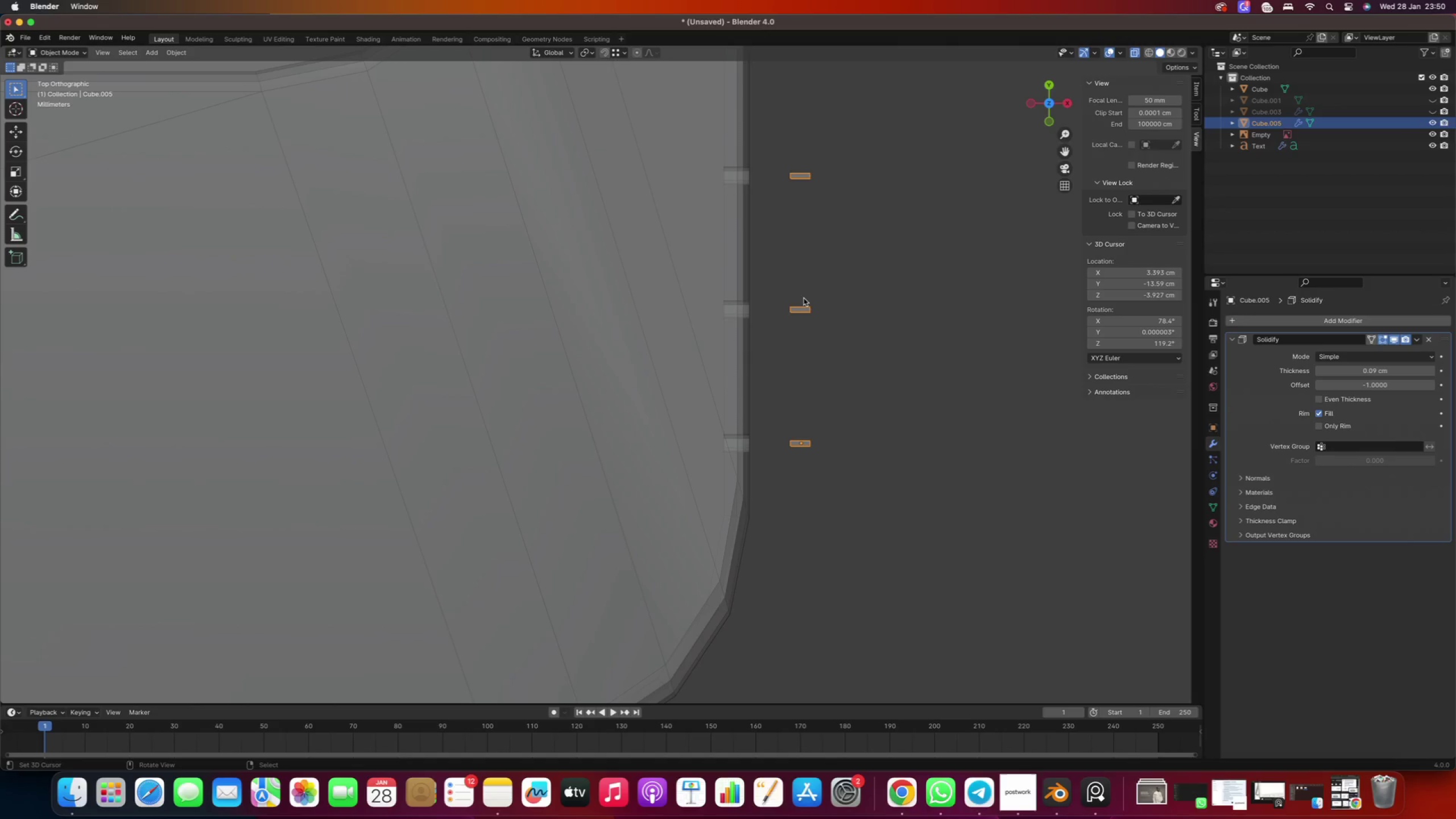 
key(G)
 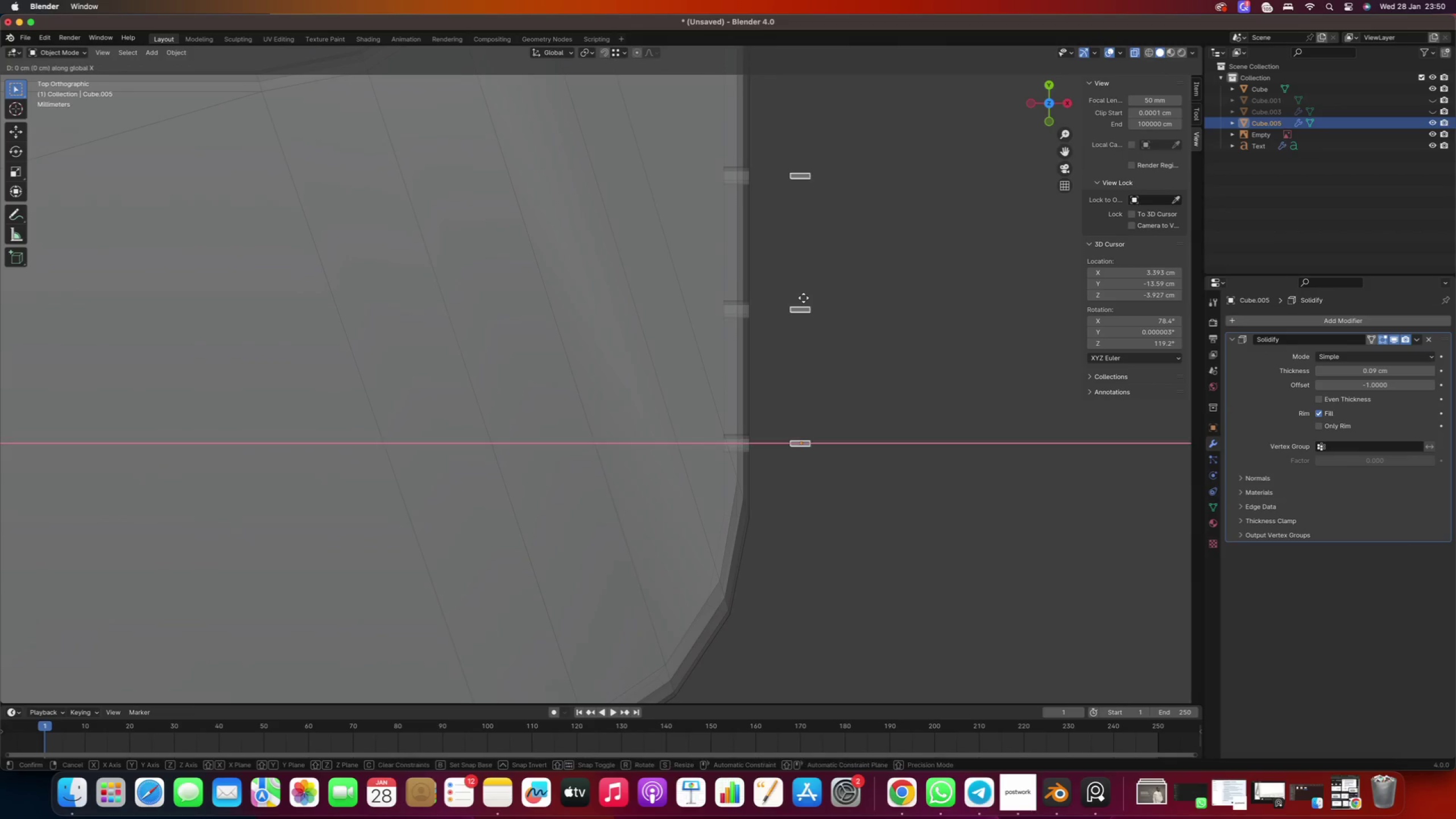 
key(X)
 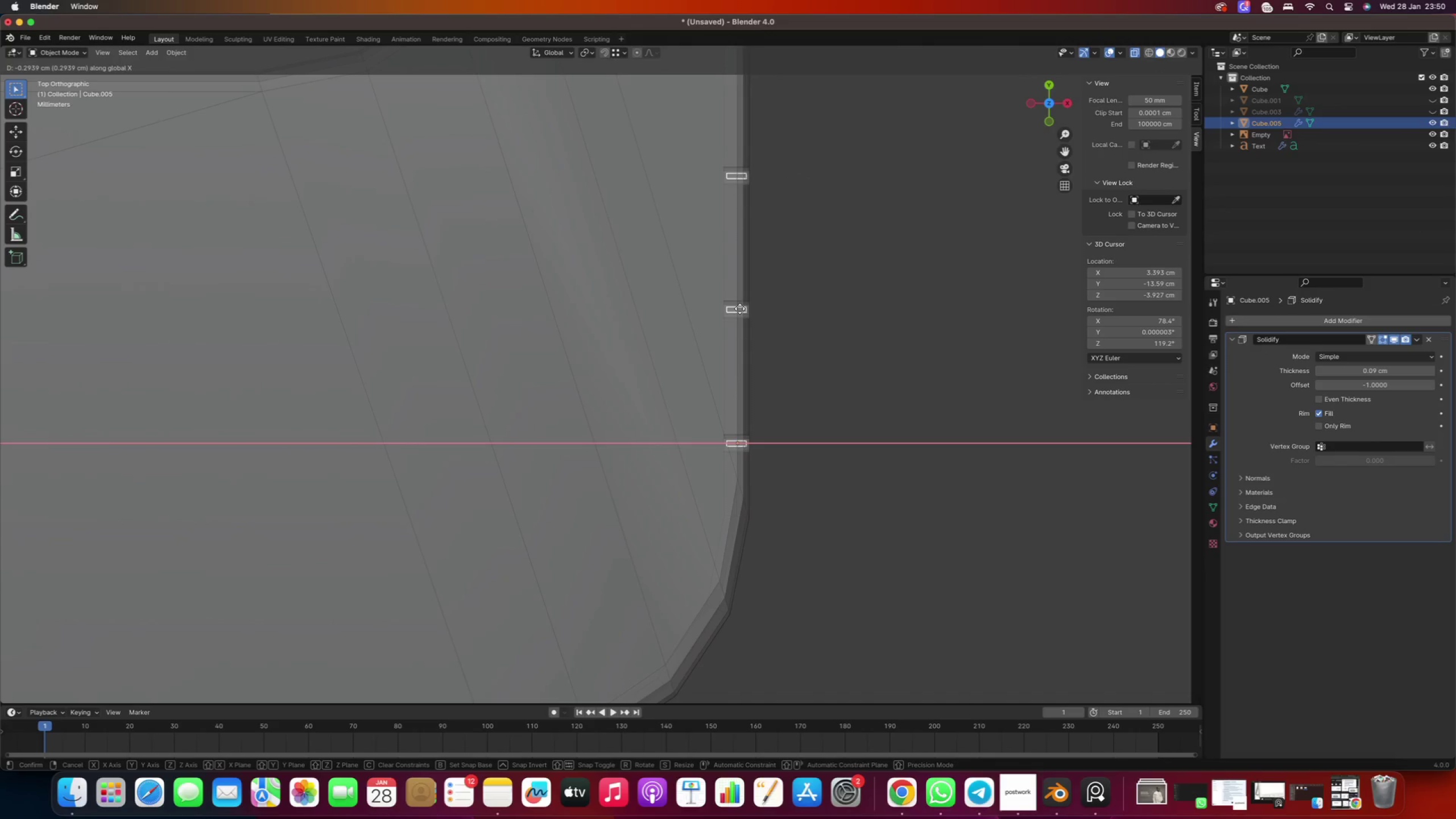 
left_click([739, 309])
 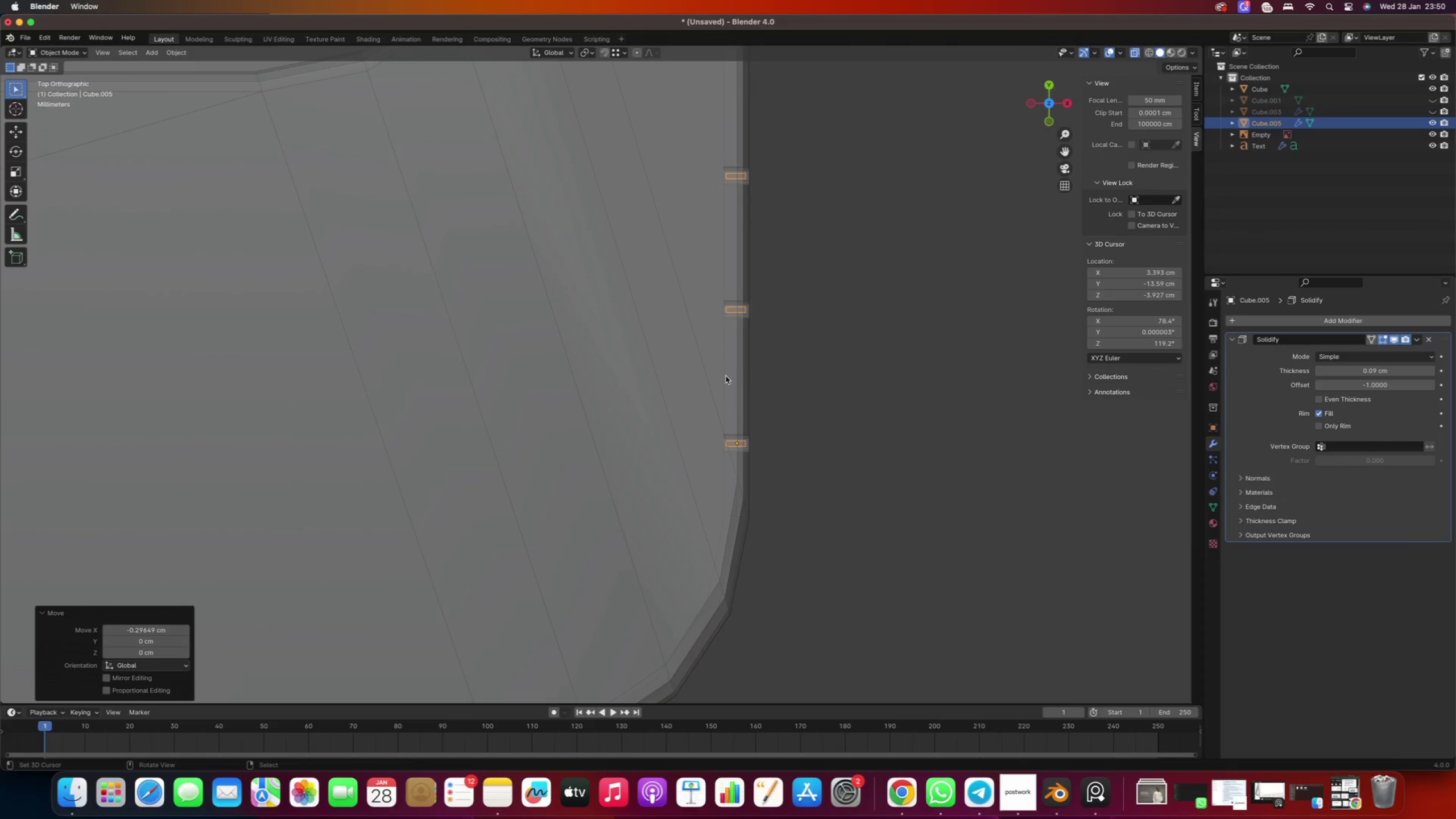 
hold_key(key=ShiftRight, duration=0.65)
 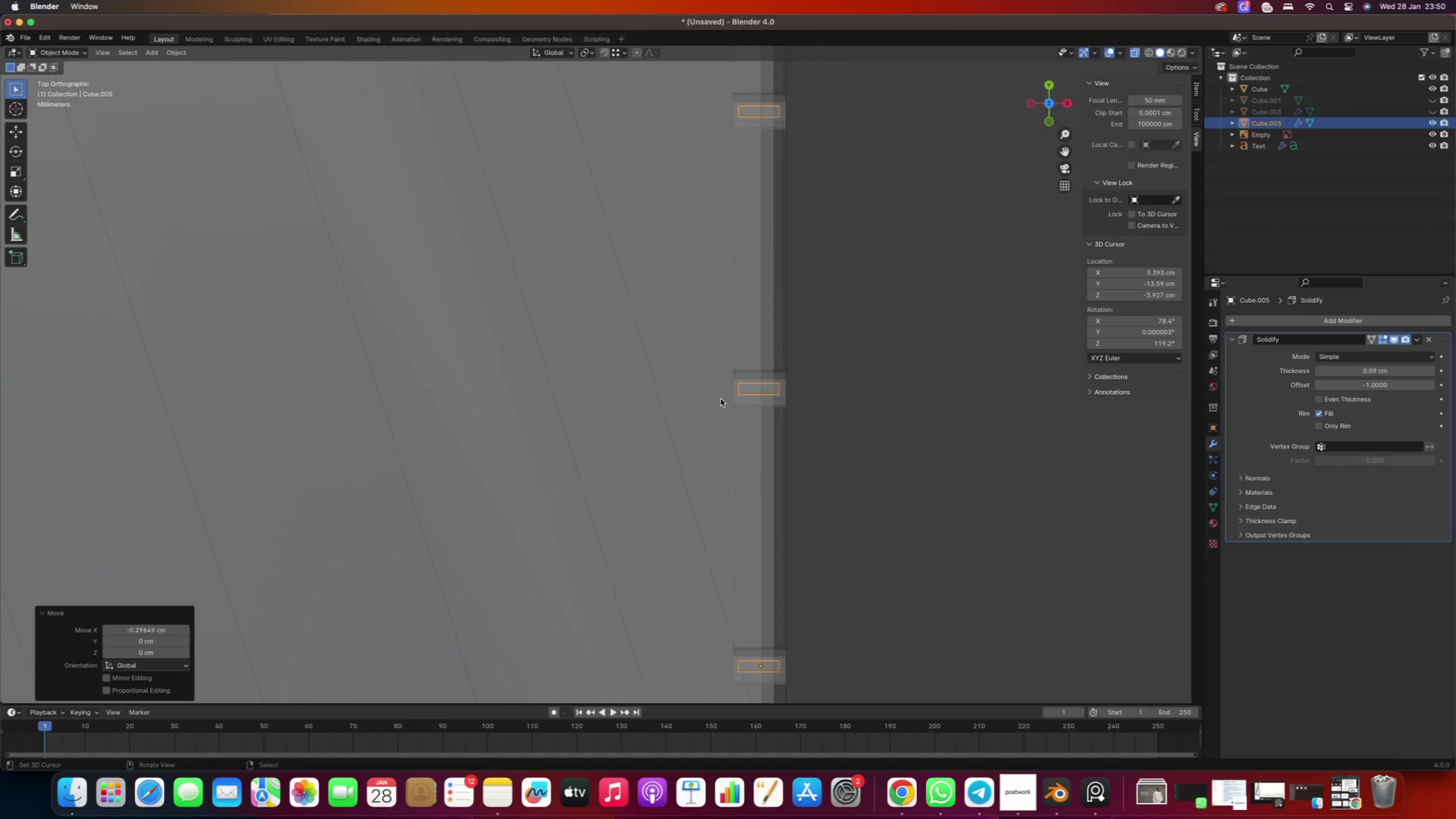 
scroll: coordinate [721, 399], scroll_direction: up, amount: 5.0
 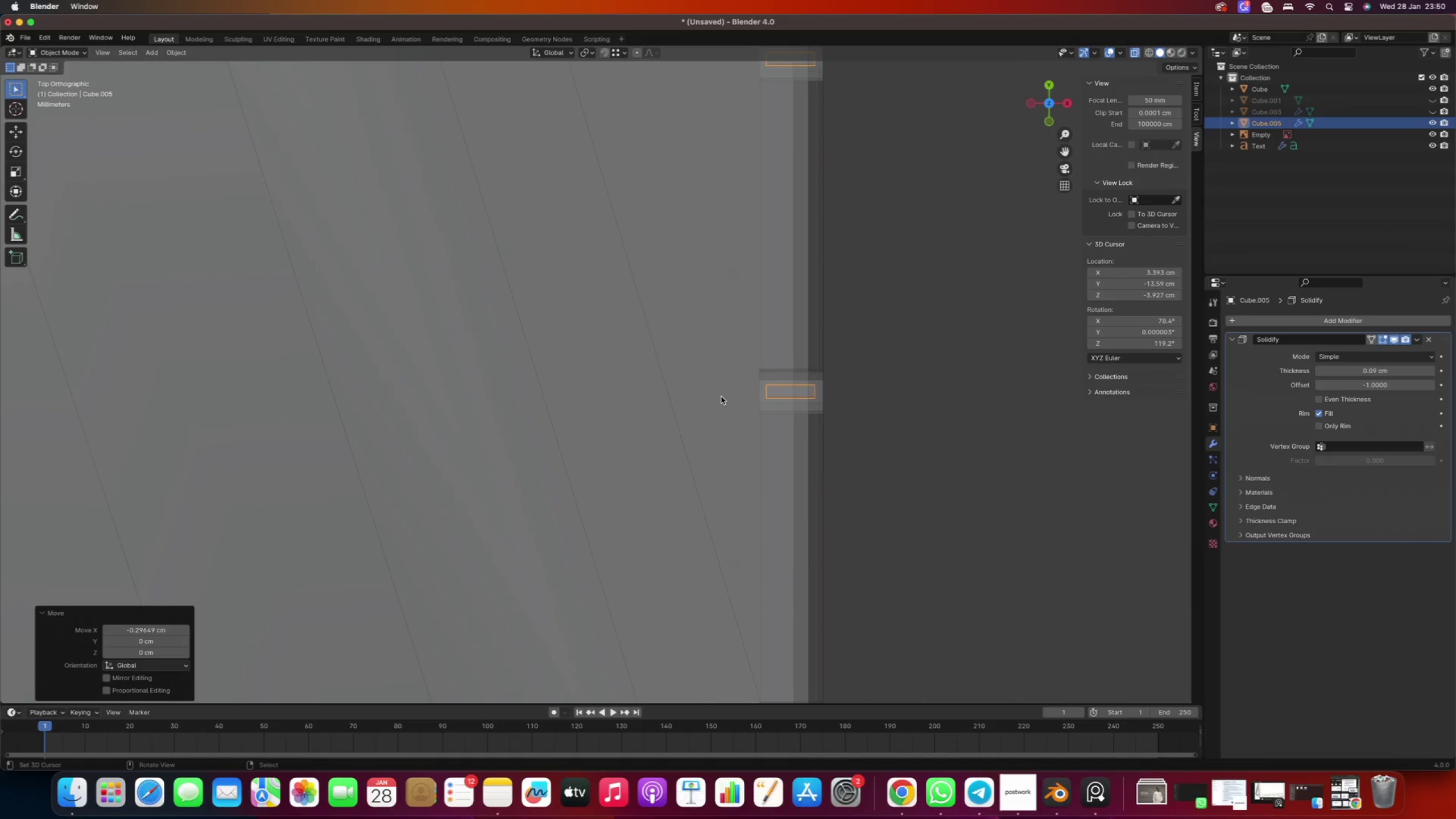 
type(gx)
 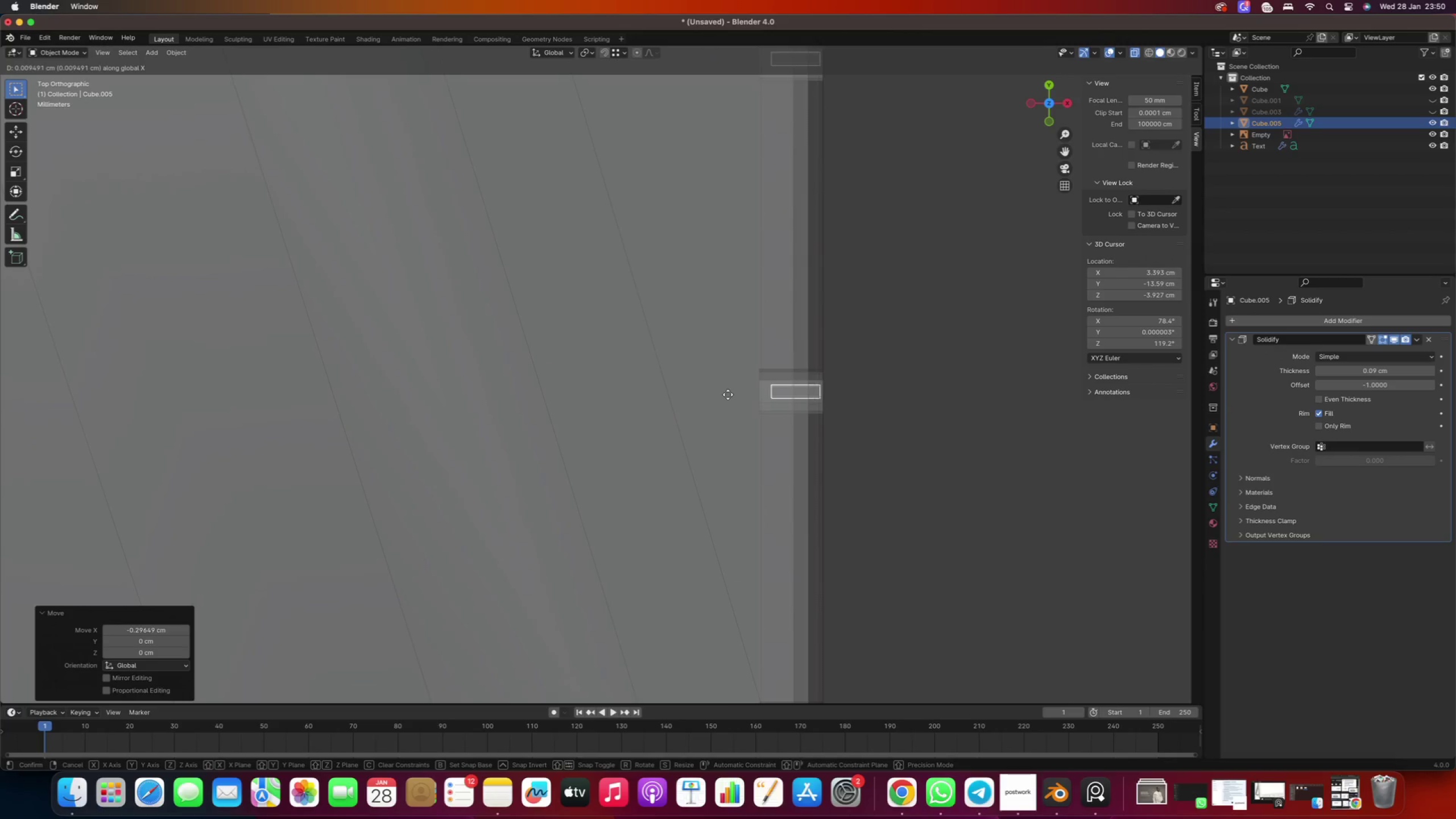 
hold_key(key=ControlRight, duration=1.26)
left_click([757, 374])
 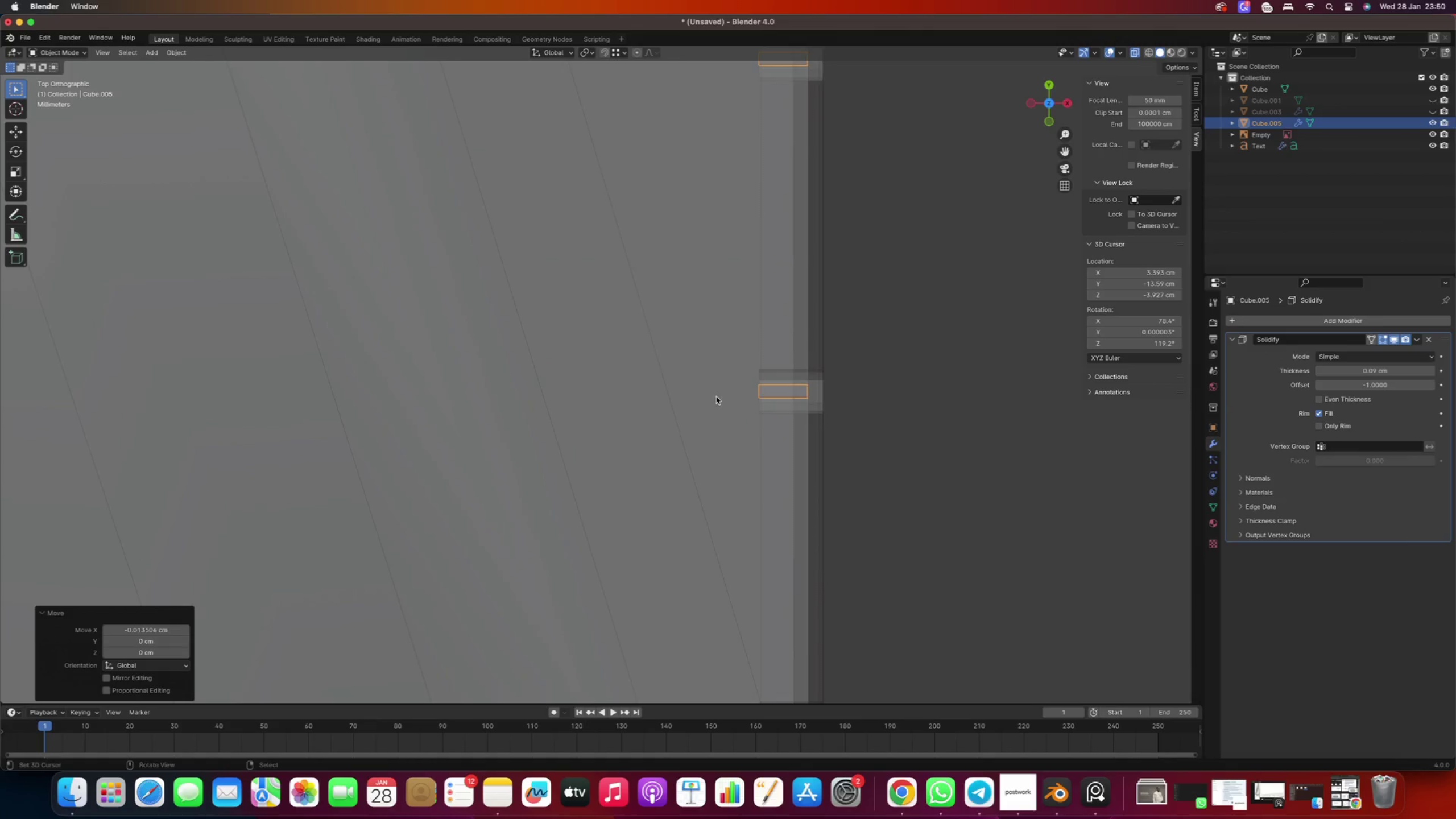 
scroll: coordinate [718, 398], scroll_direction: down, amount: 10.0
 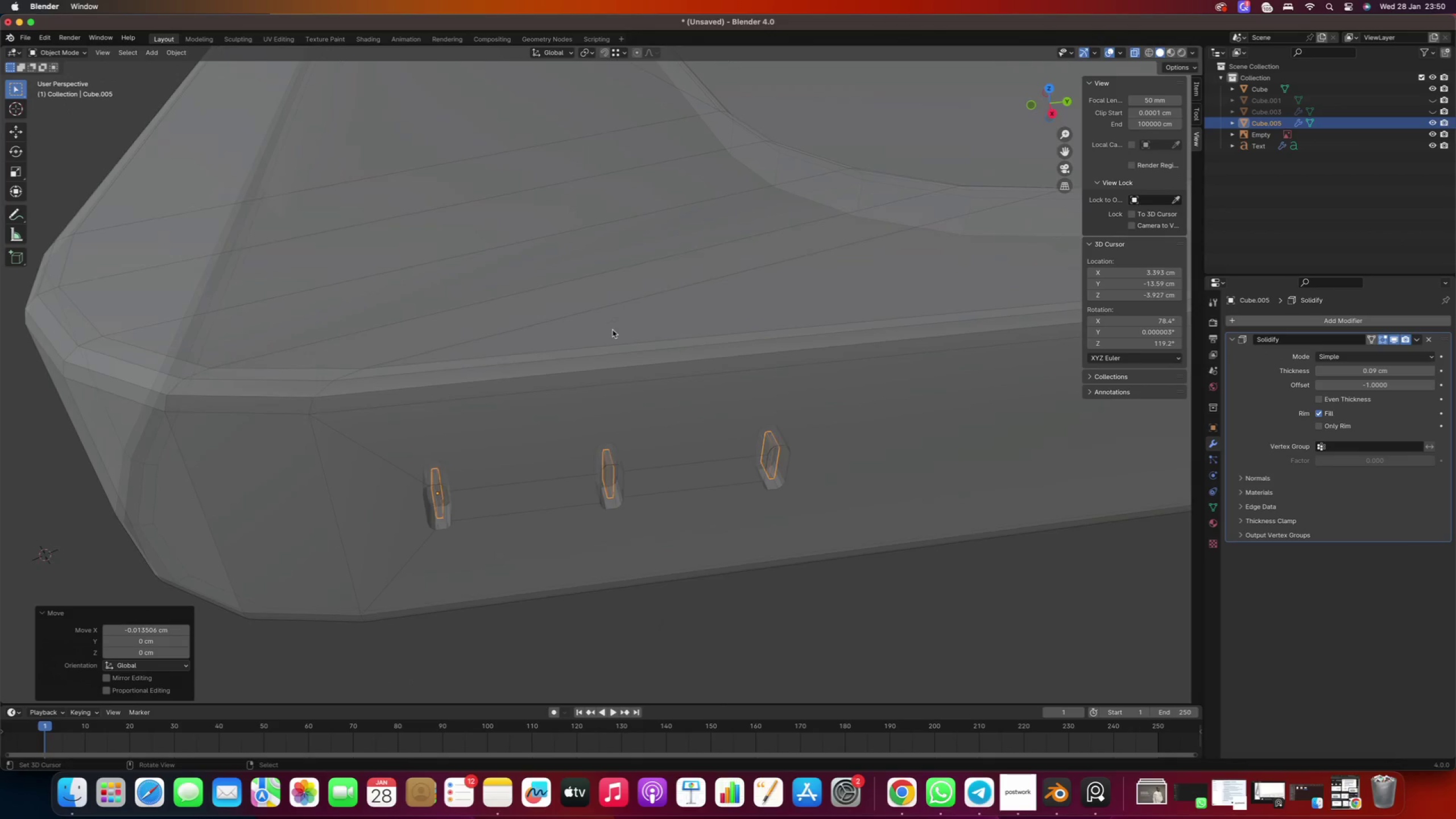 
key(F3)
 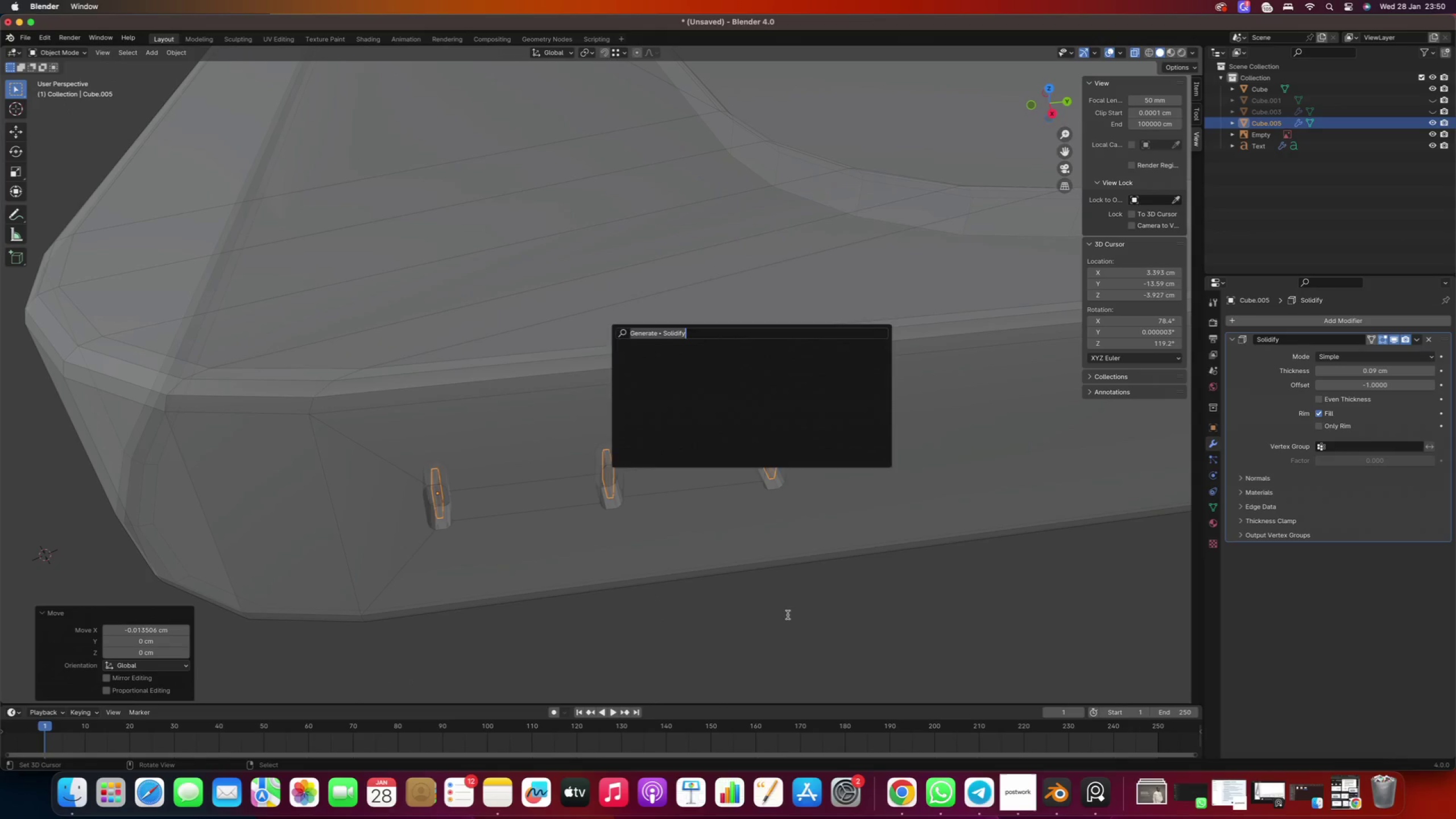 
double_click([783, 621])
 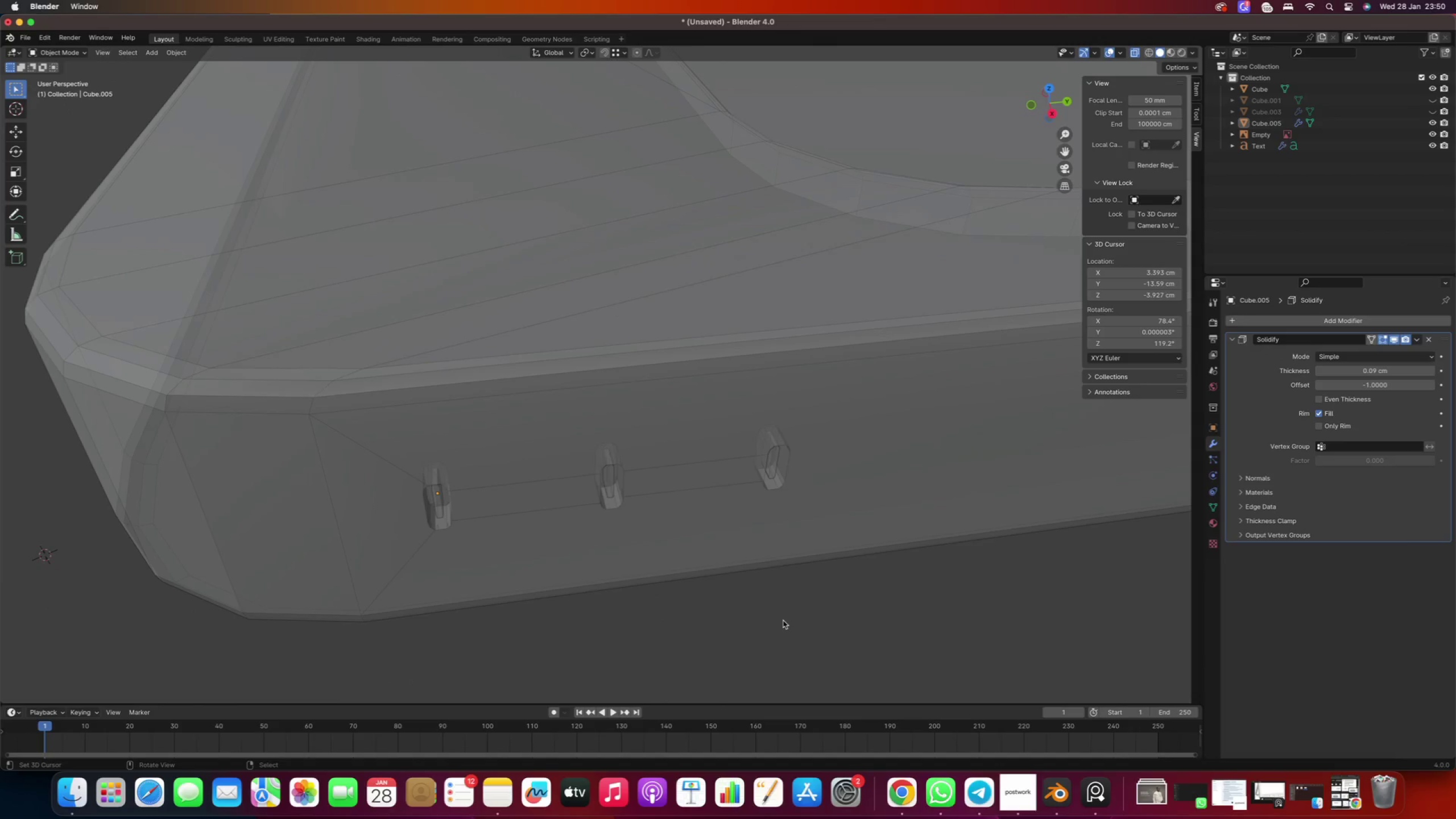 
scroll: coordinate [767, 606], scroll_direction: down, amount: 4.0
 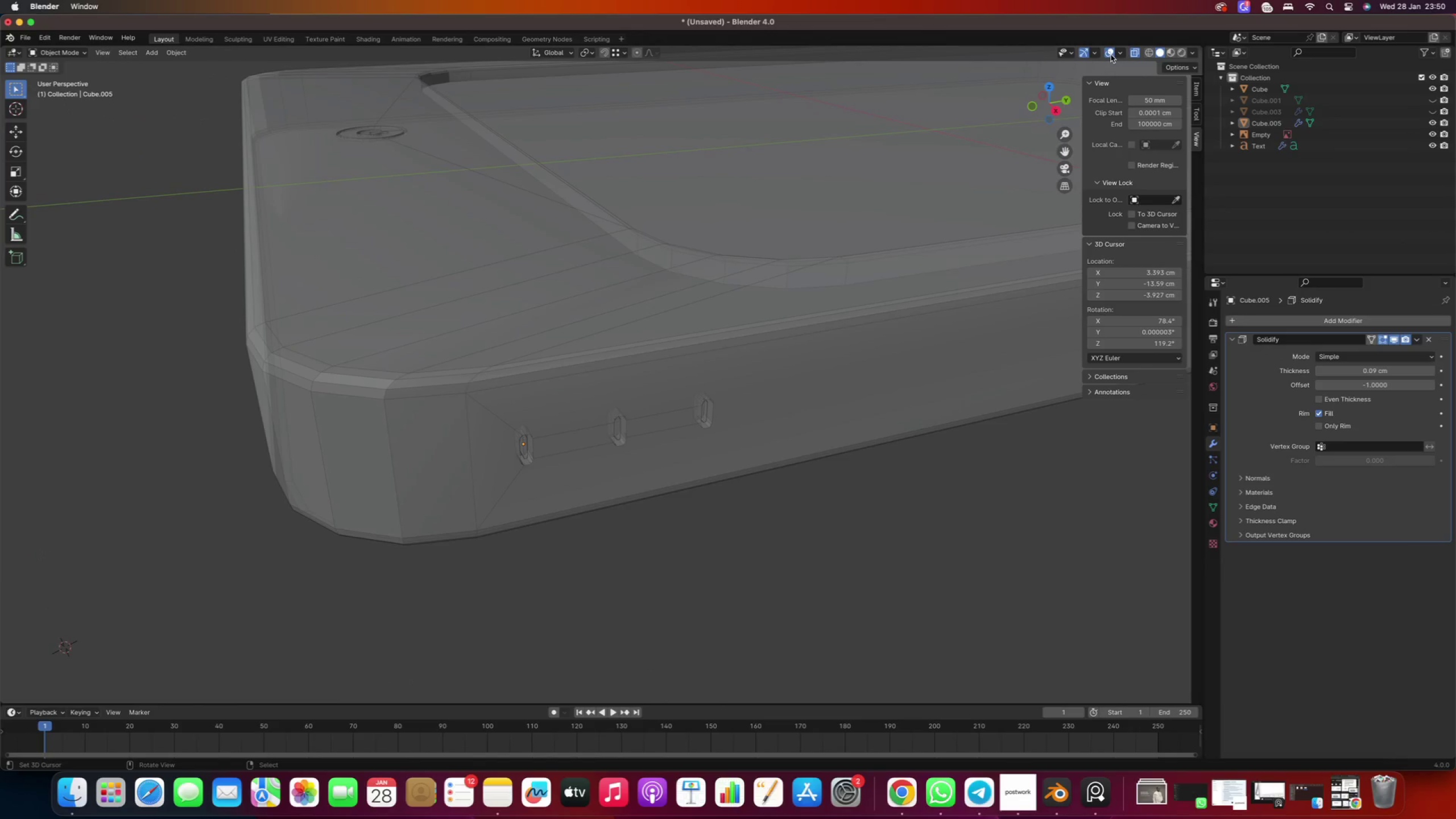 
left_click([1111, 55])
 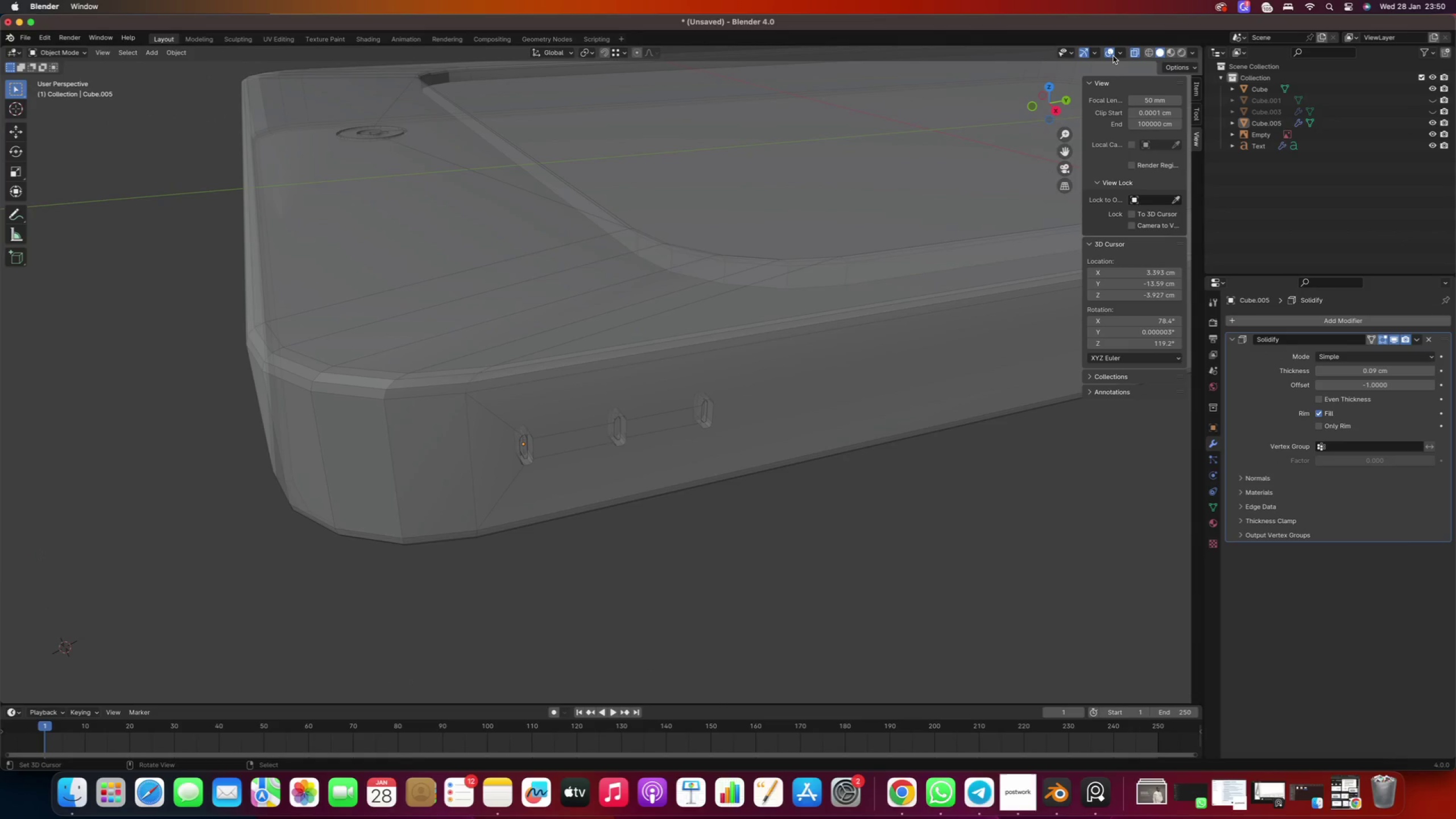 
double_click([1138, 52])
 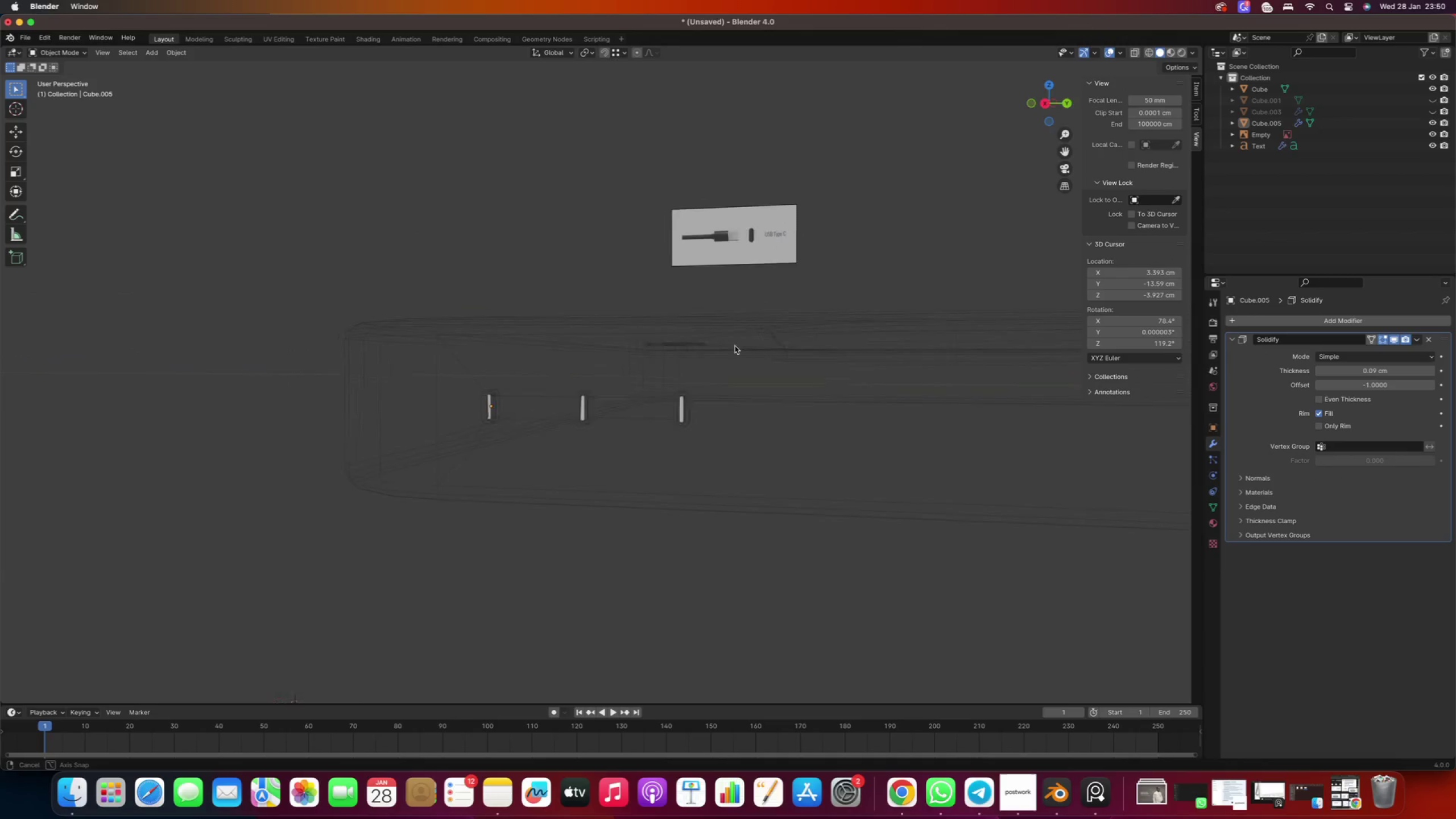 
scroll: coordinate [725, 316], scroll_direction: down, amount: 15.0
 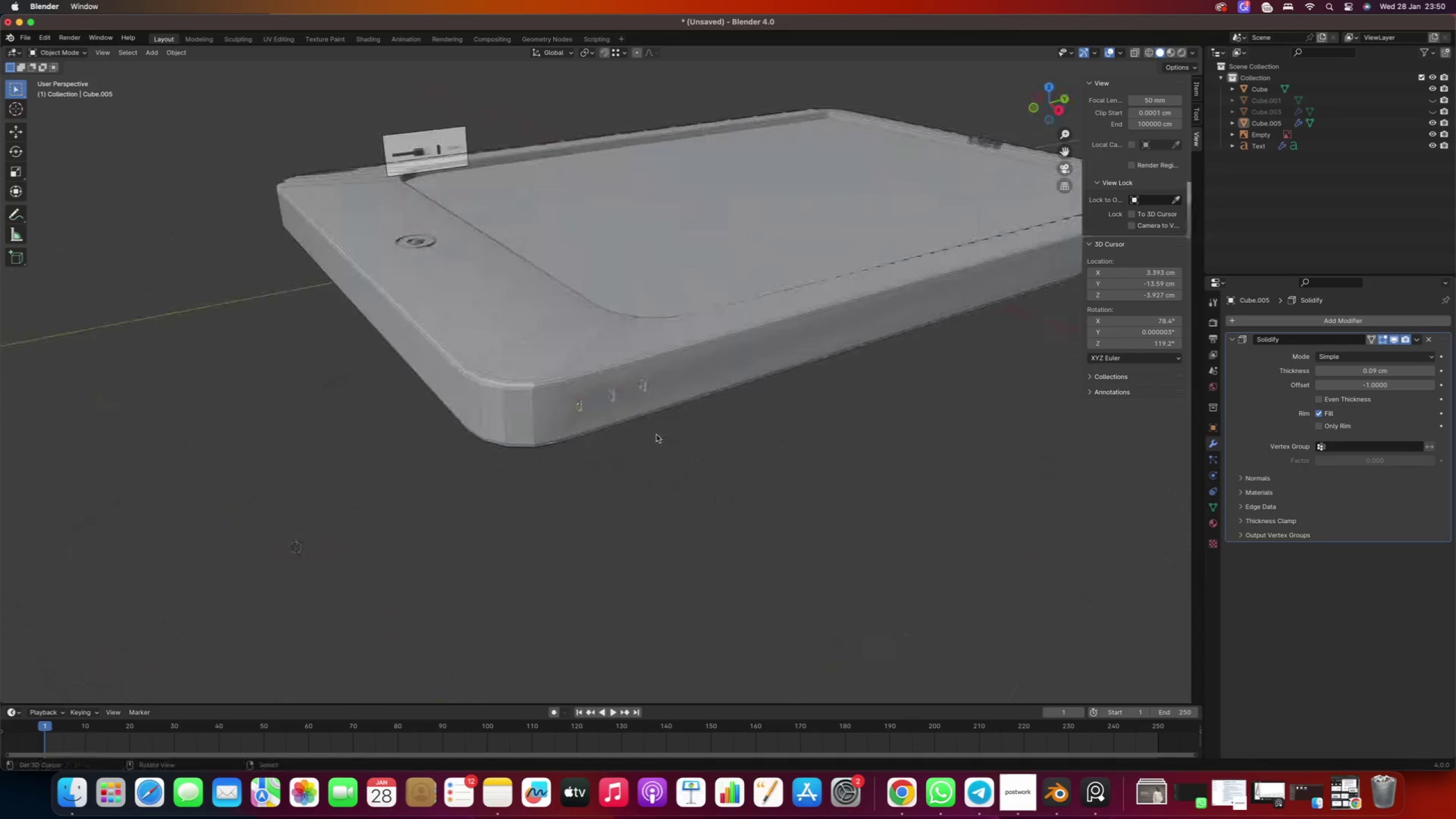 
right_click([406, 145])
 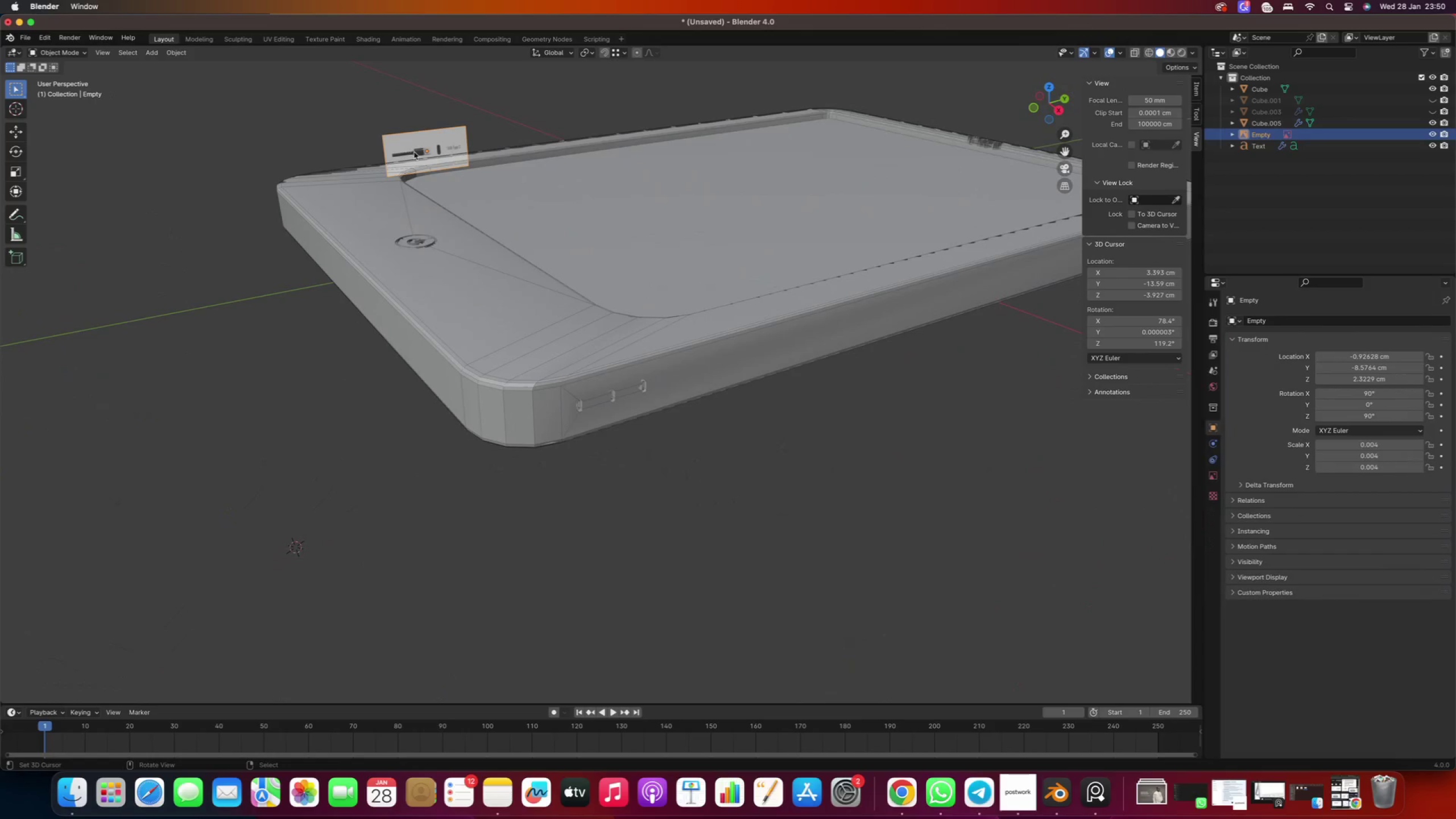 
key(Delete)
 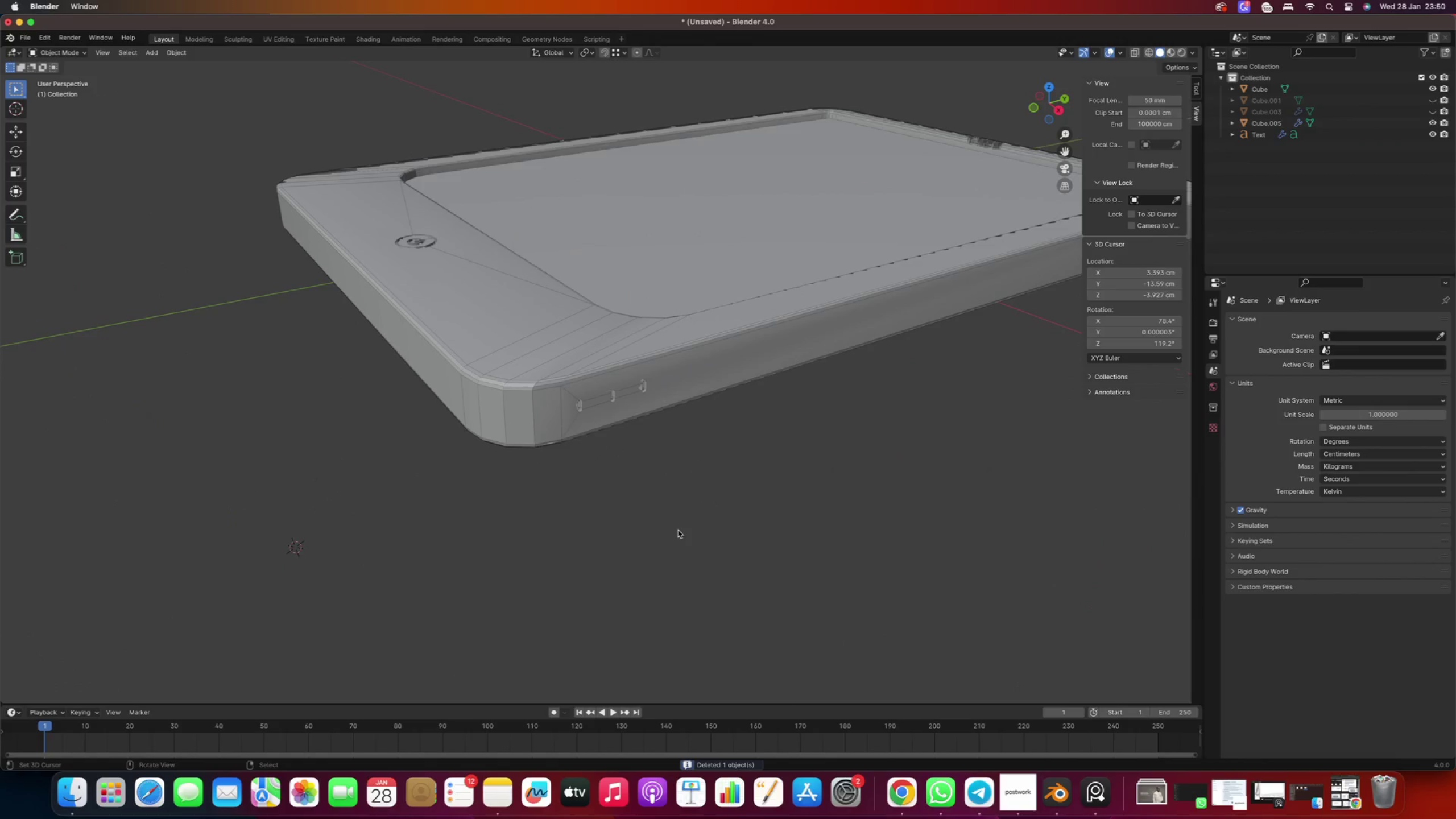 
scroll: coordinate [652, 525], scroll_direction: down, amount: 24.0
 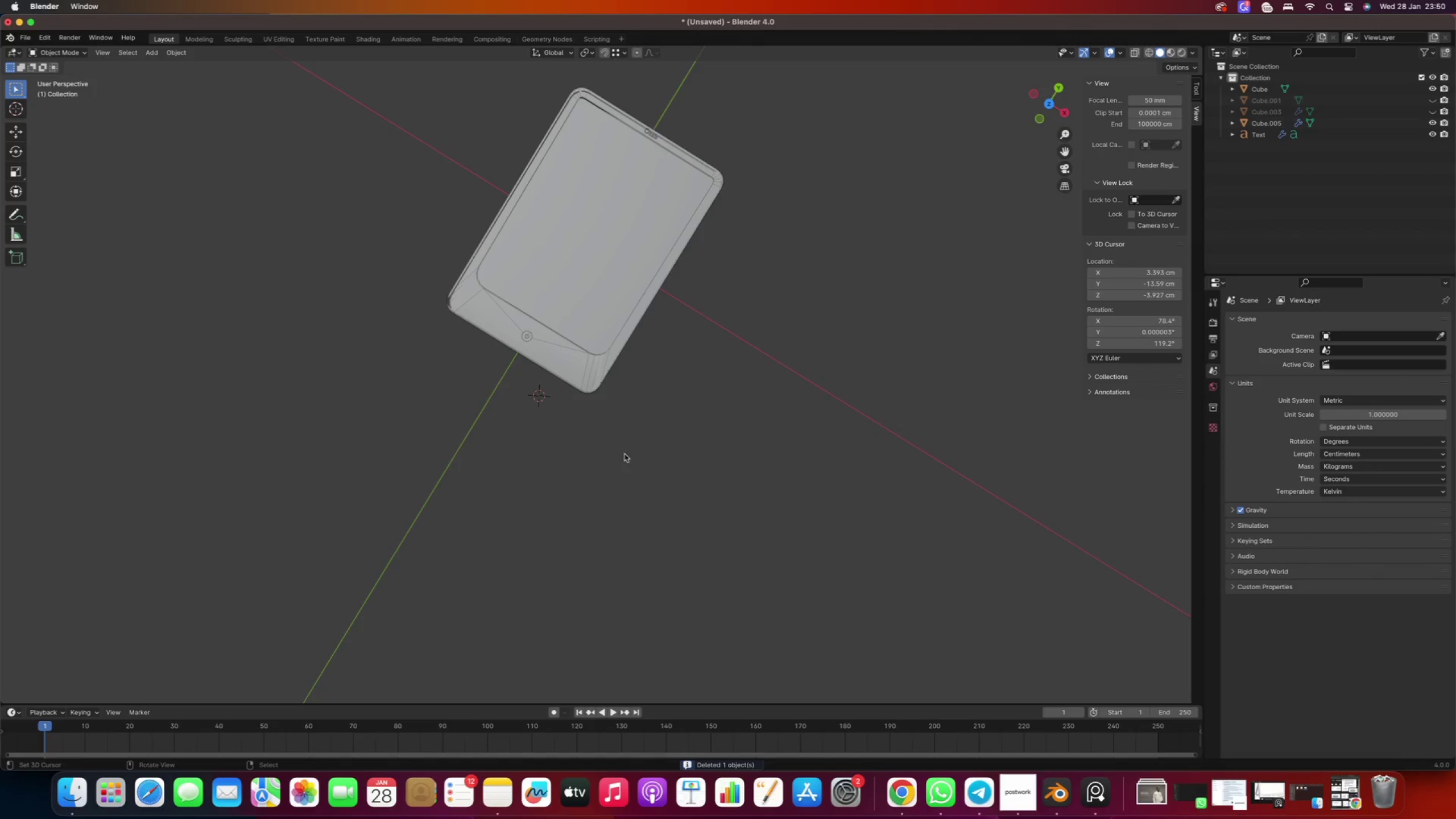 
scroll: coordinate [521, 353], scroll_direction: up, amount: 2.0
 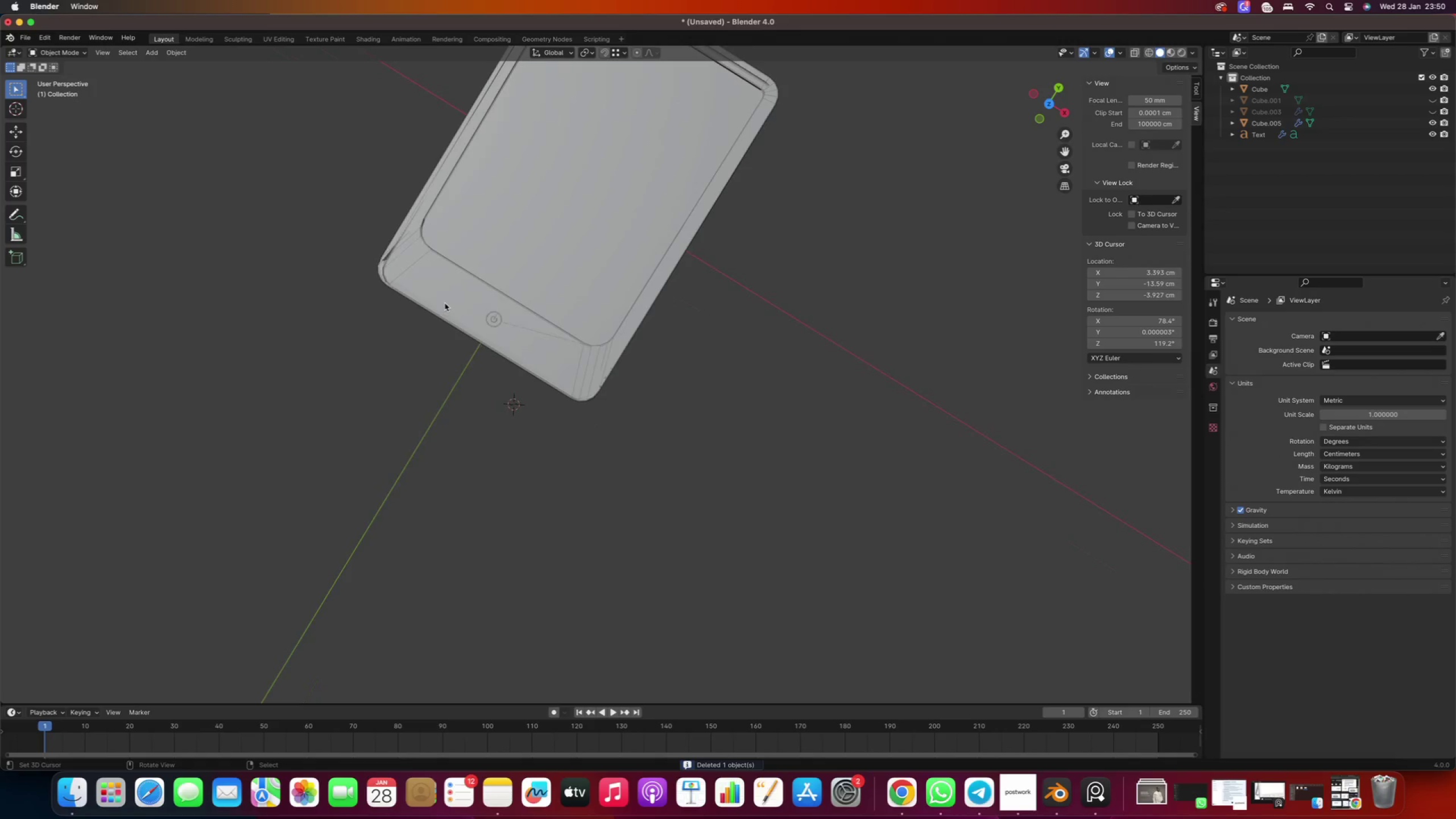 
right_click([445, 303])
 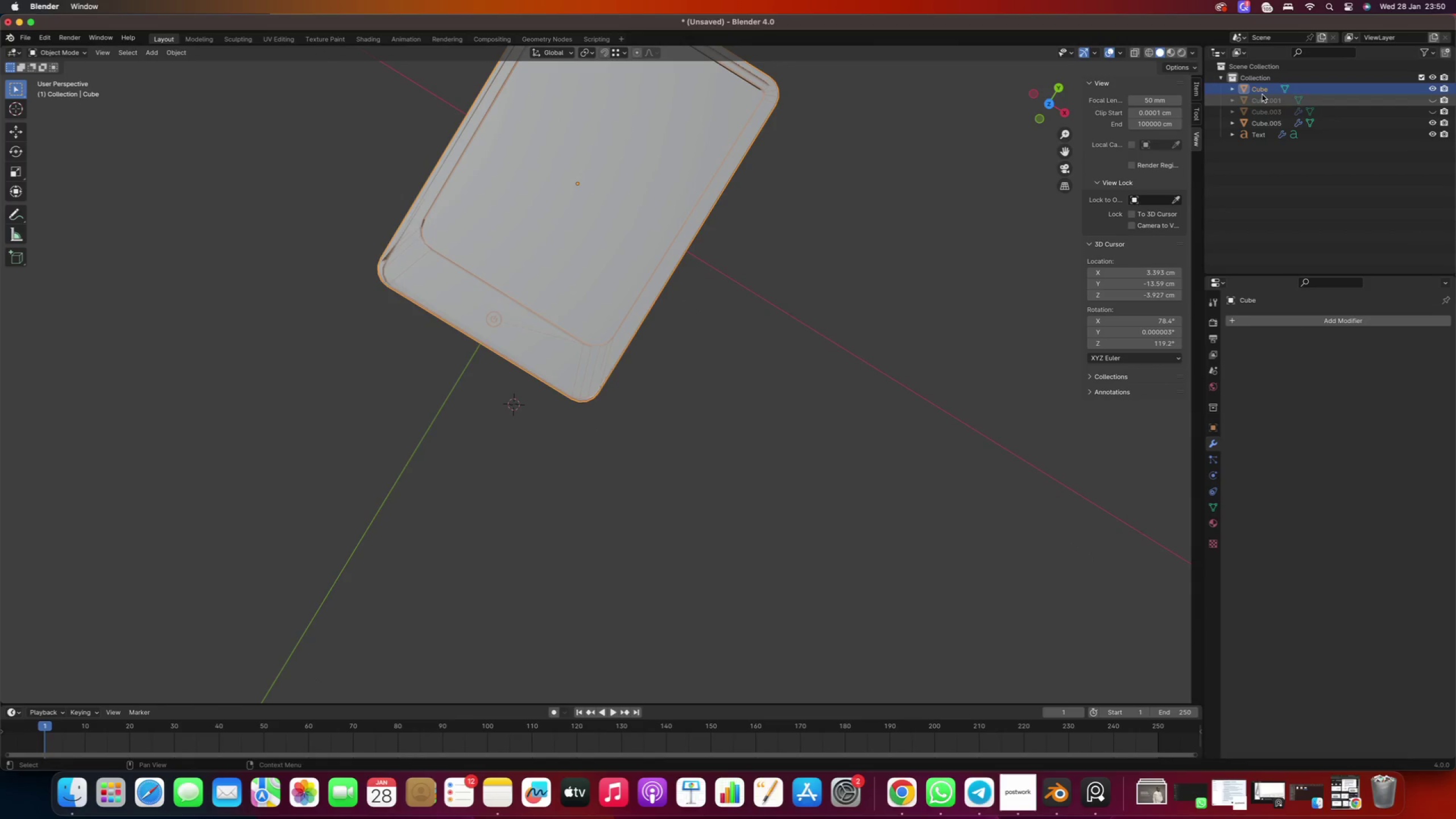 
right_click([1260, 89])
 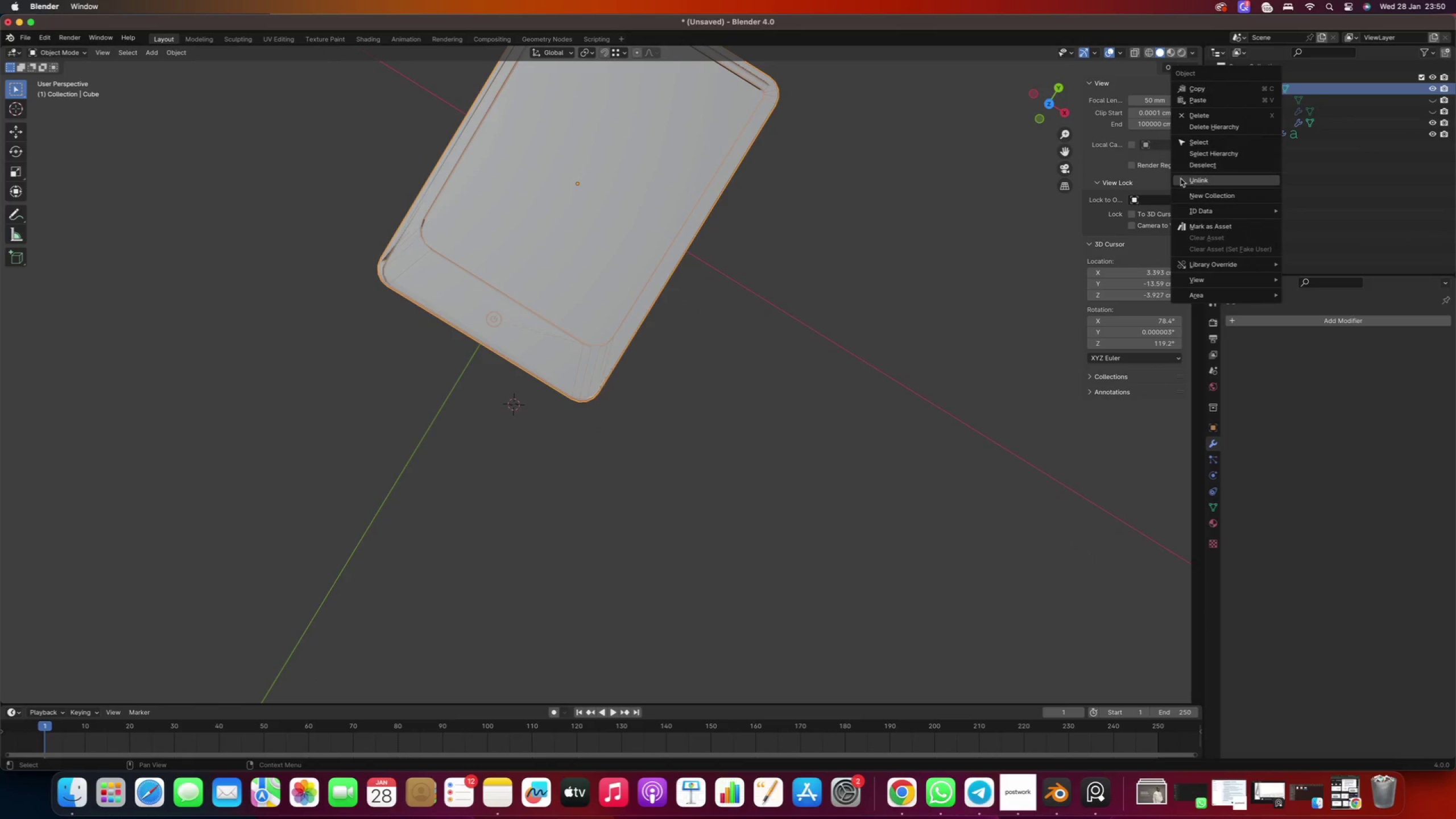 
left_click([954, 220])
 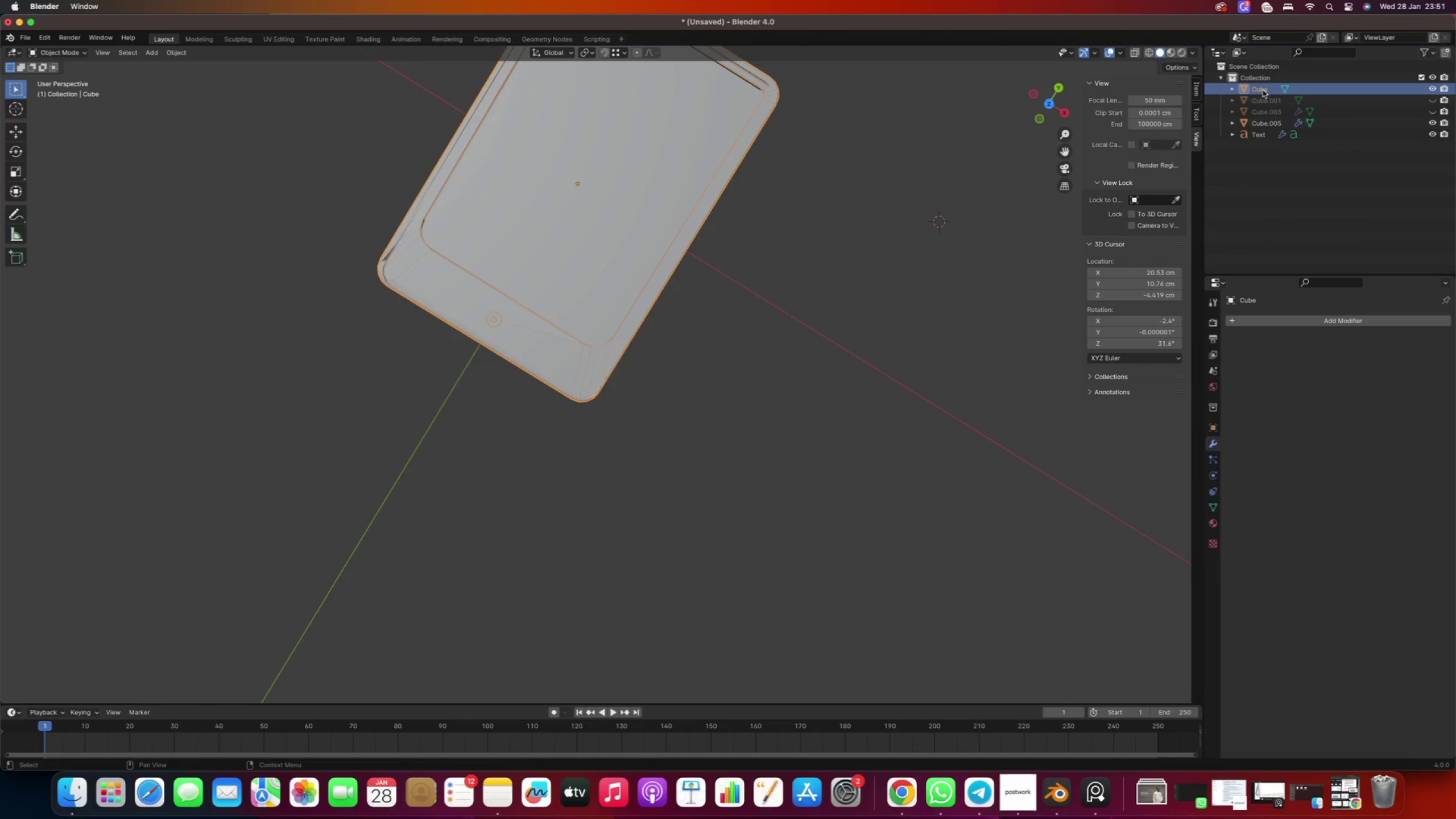 
double_click([1263, 93])
 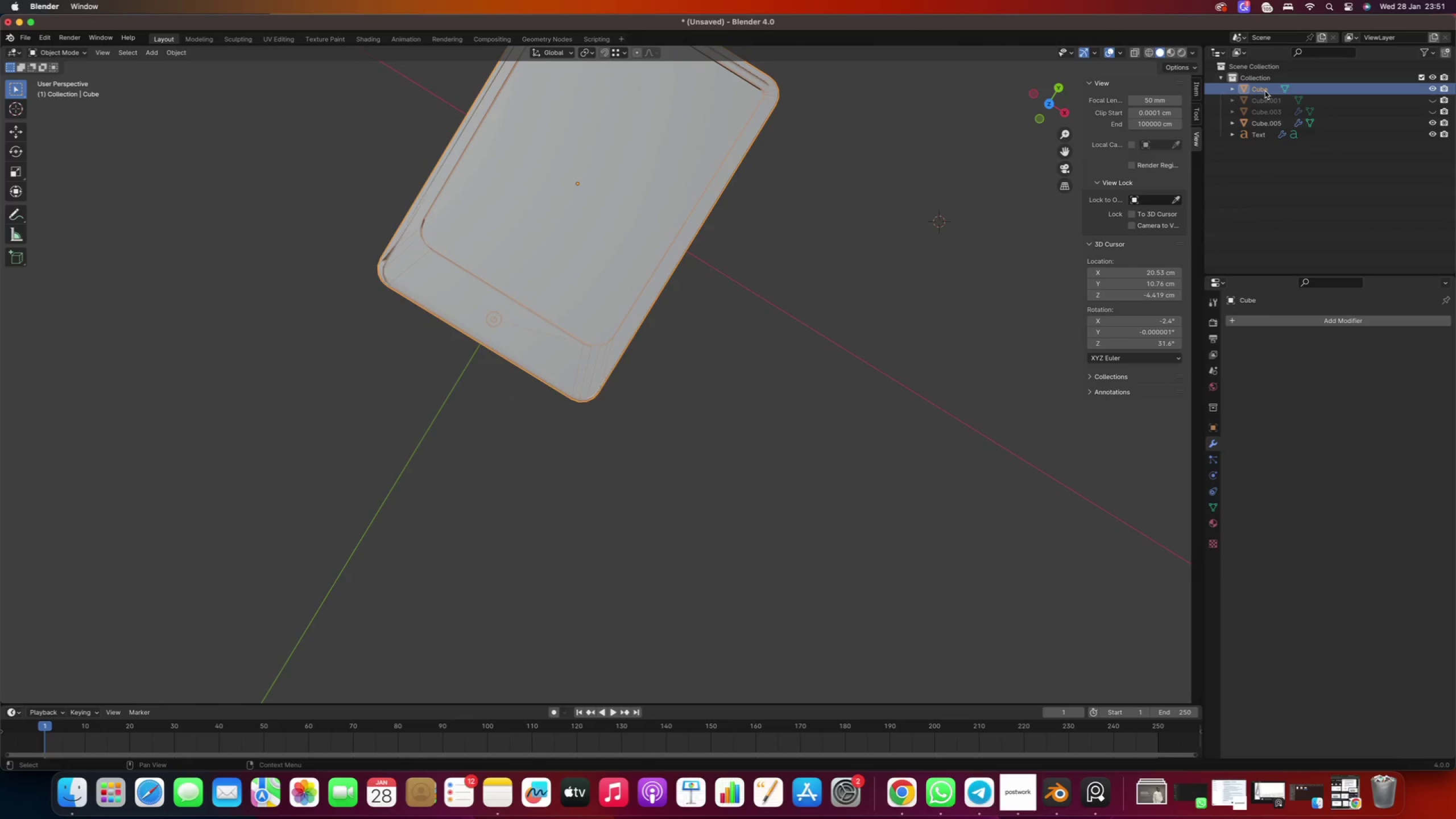 
double_click([1265, 91])
 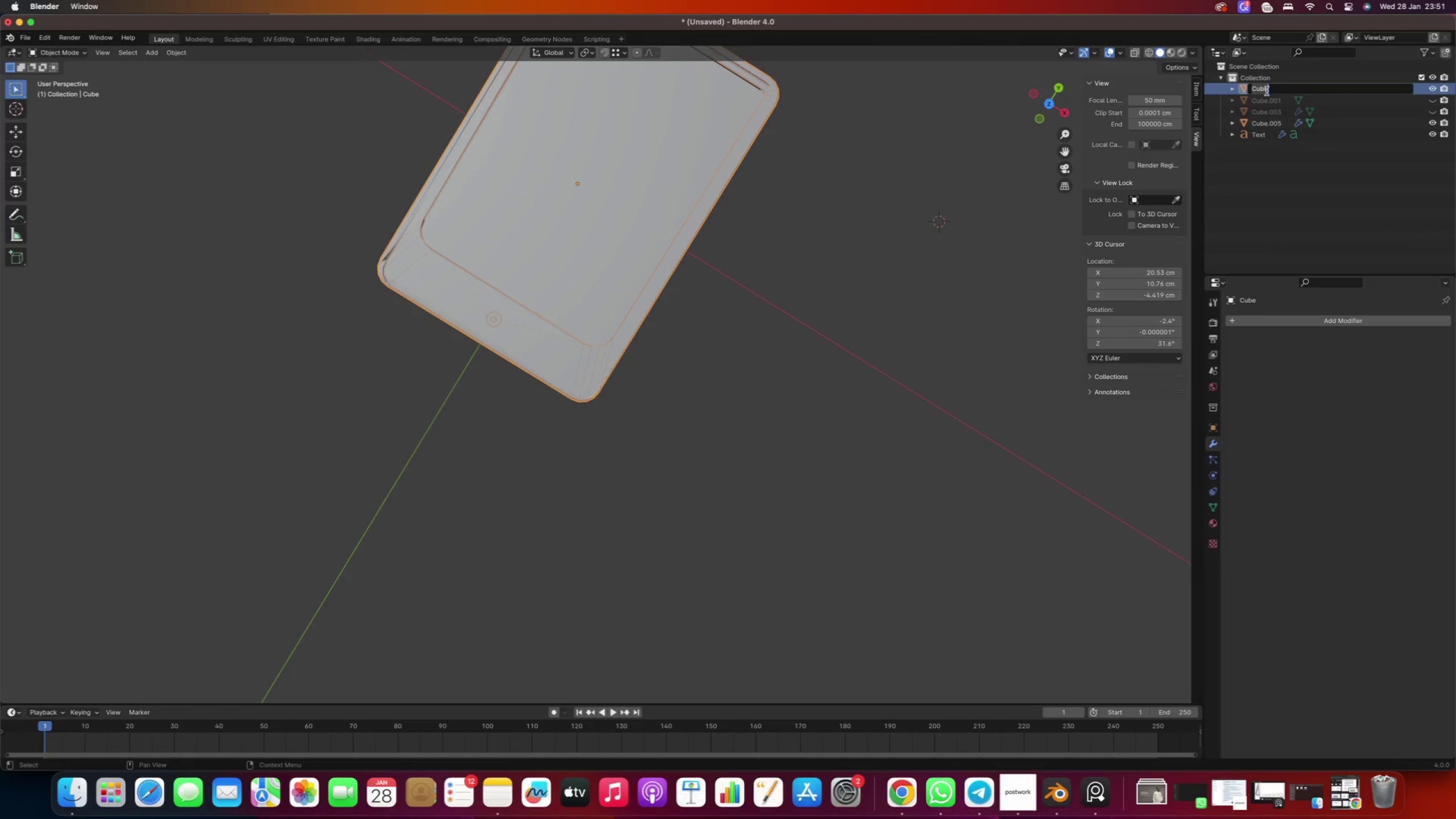 
left_click_drag(start_coordinate=[1267, 91], to_coordinate=[1242, 92])
 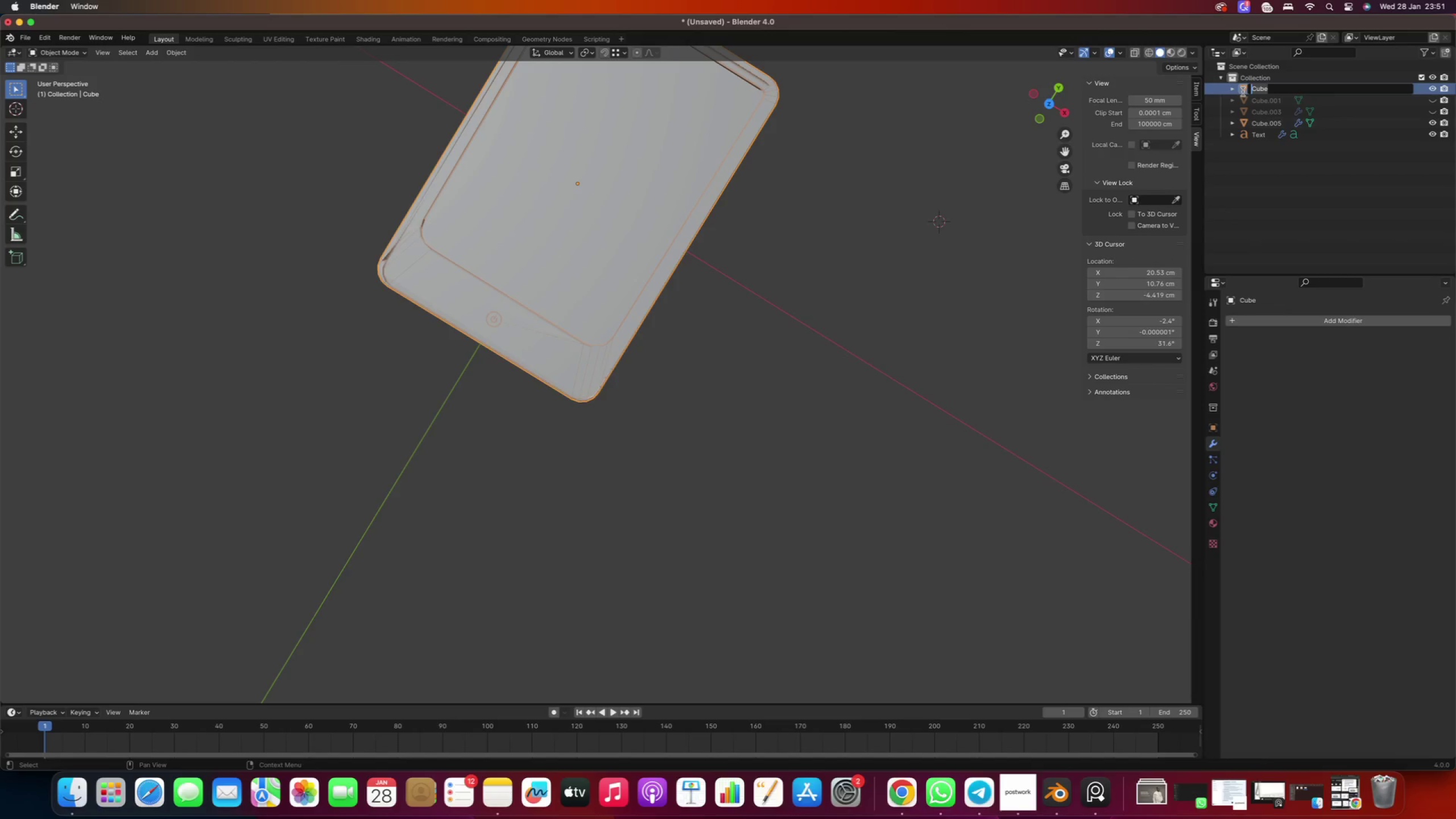 
type(Tablet )
 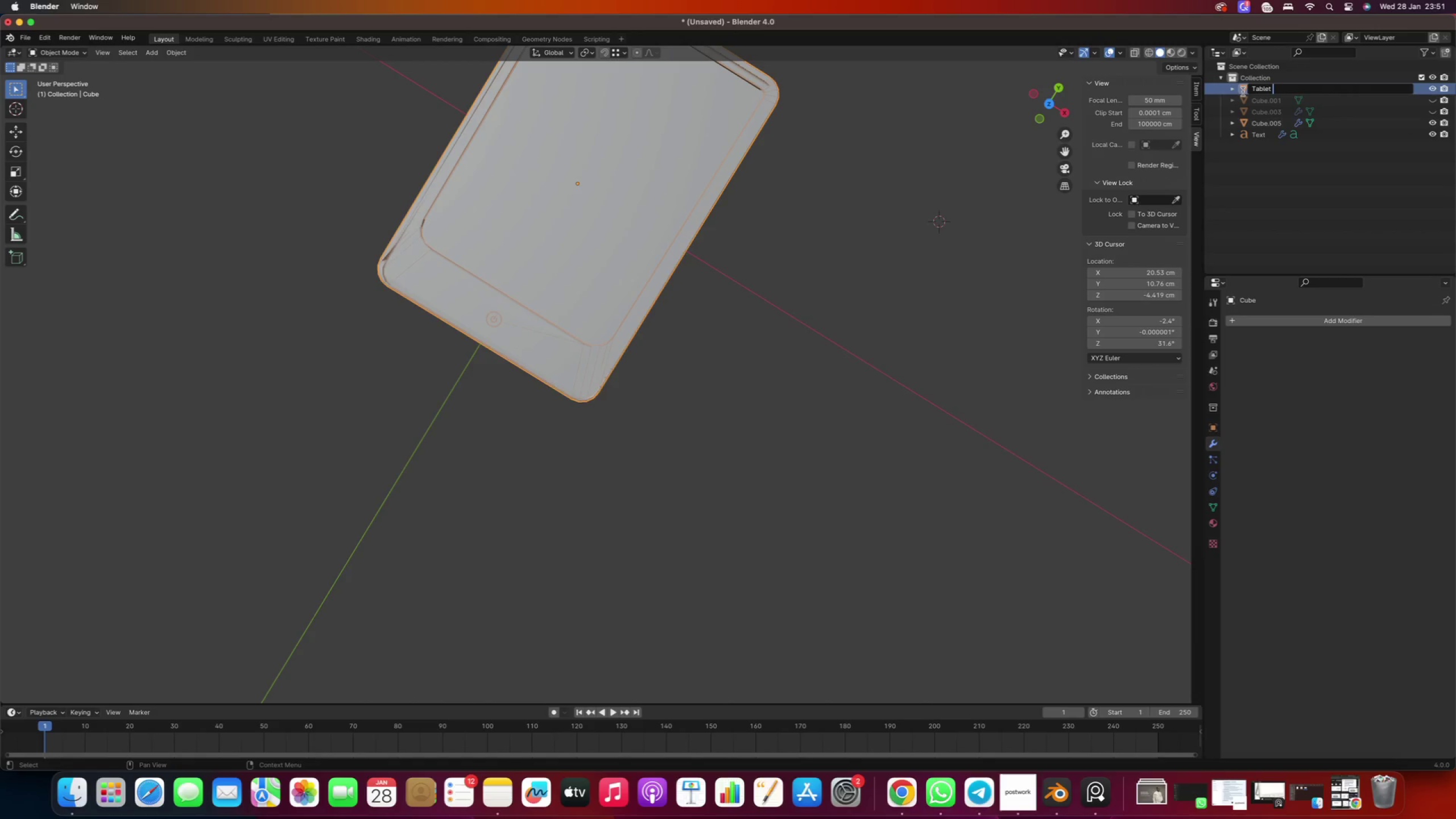 
wait(5.06)
 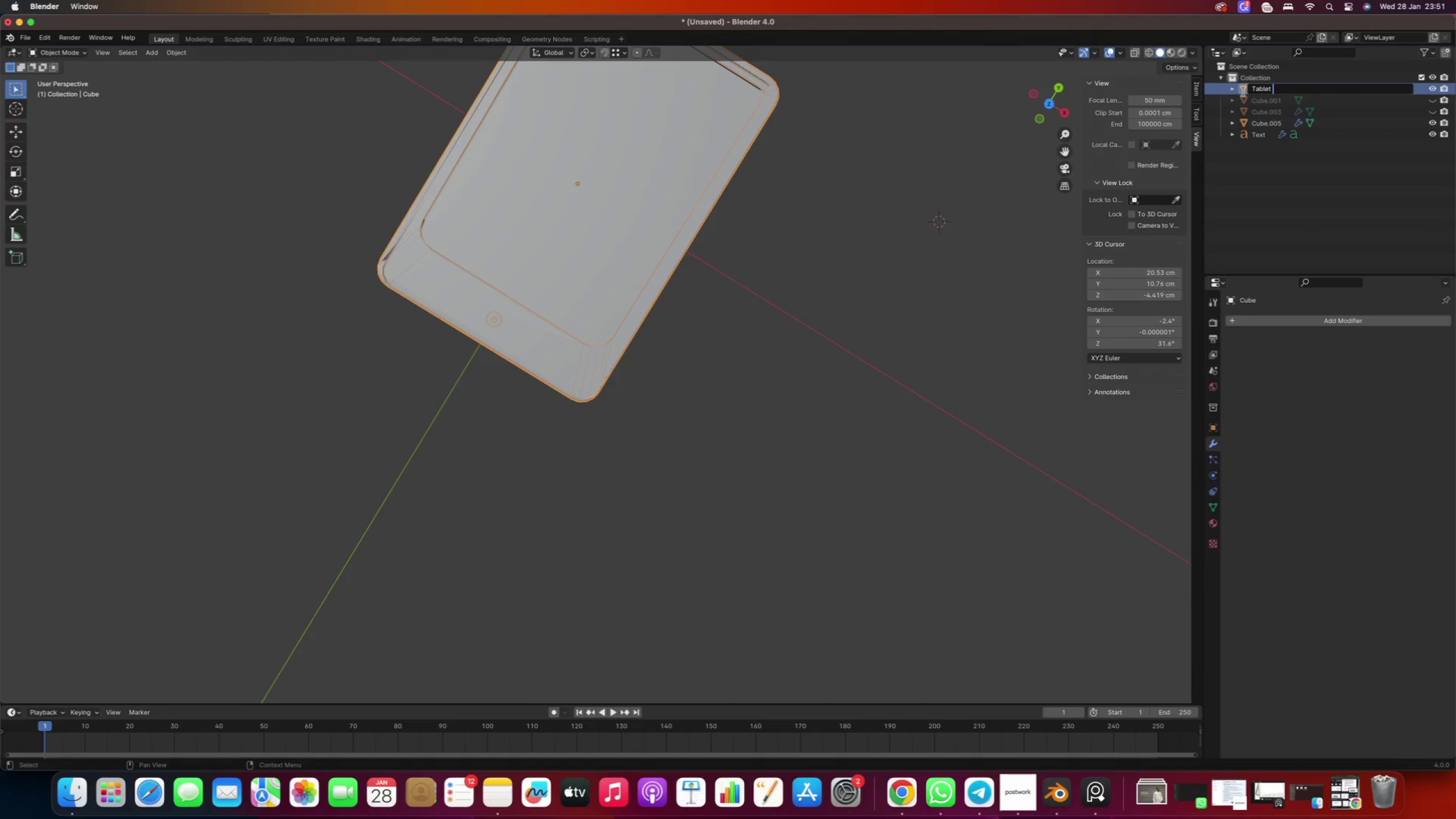 
hold_key(key=ShiftRight, duration=0.44)
 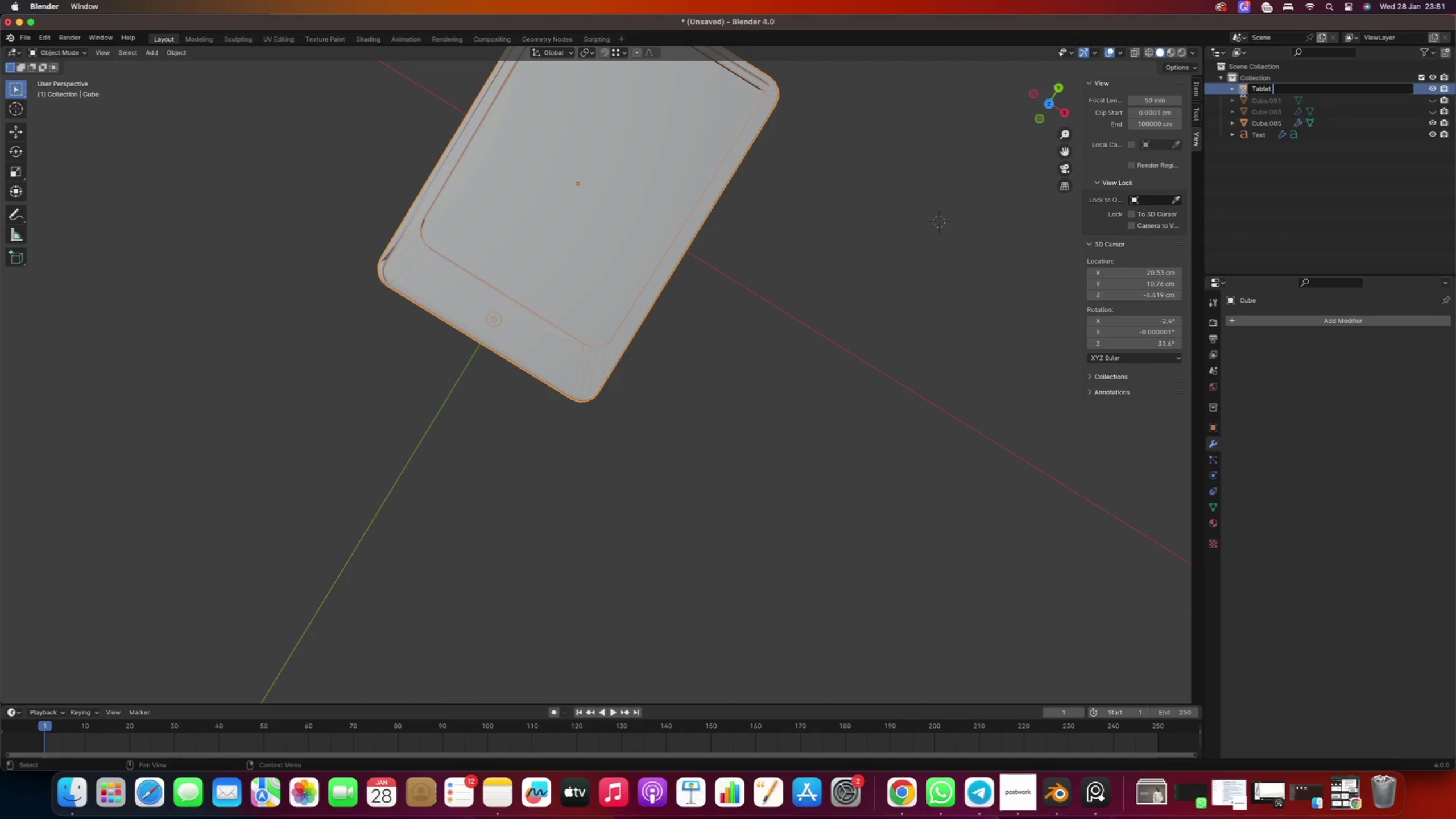 
type(Table)
key(Backspace)
key(Backspace)
key(Backspace)
key(Backspace)
key(Backspace)
 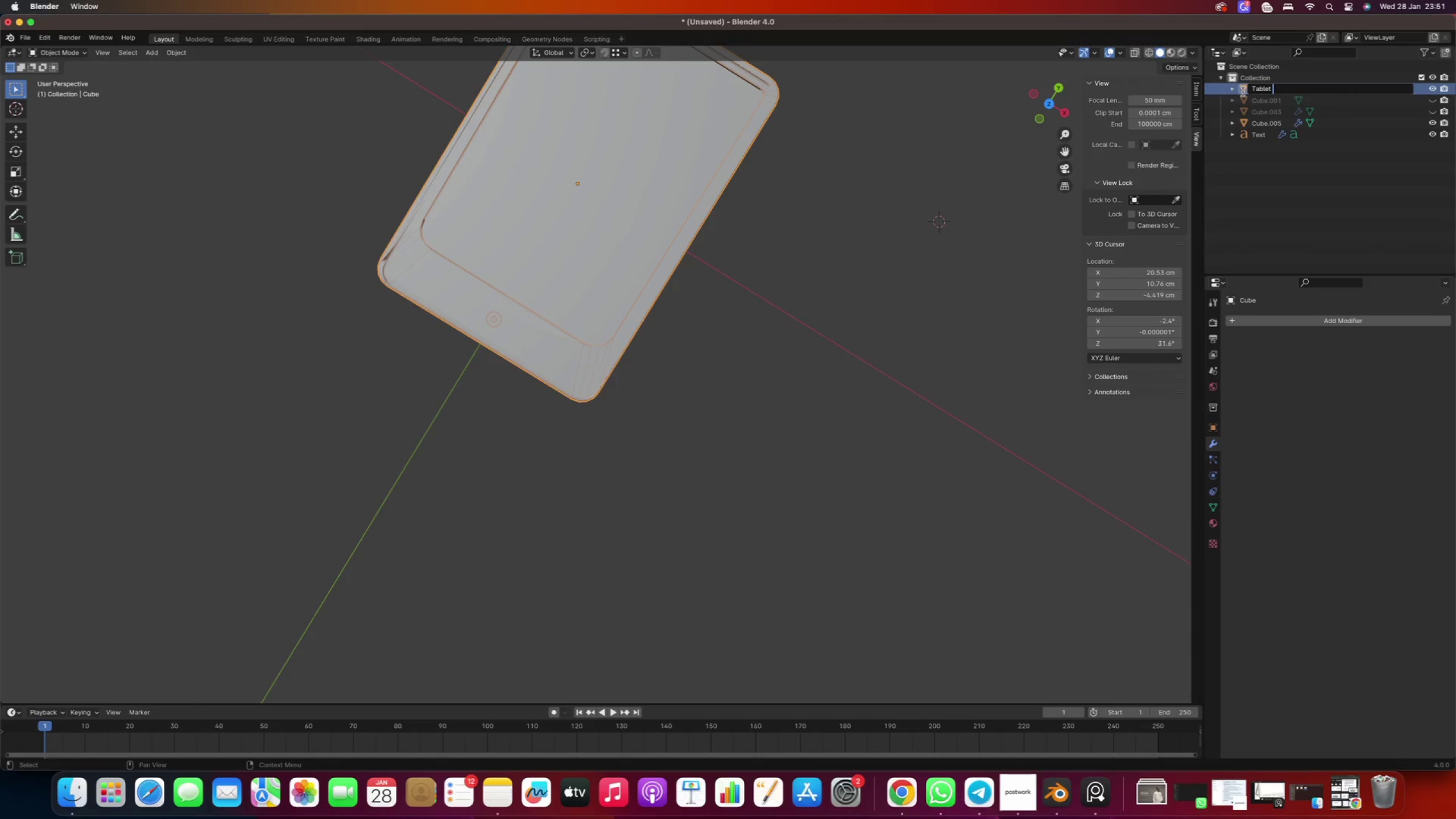 
type(Main Base)
 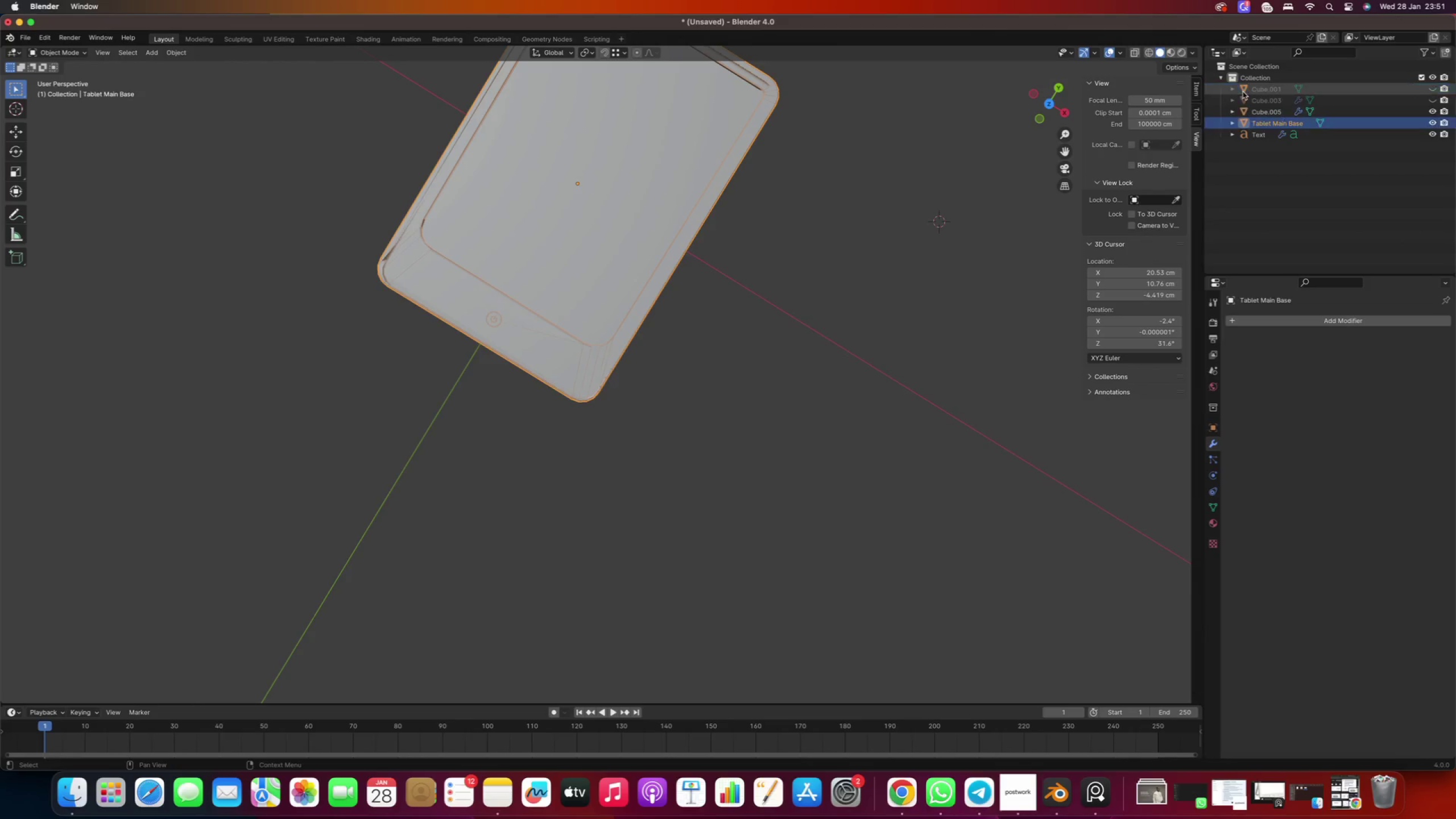 
key(Enter)
 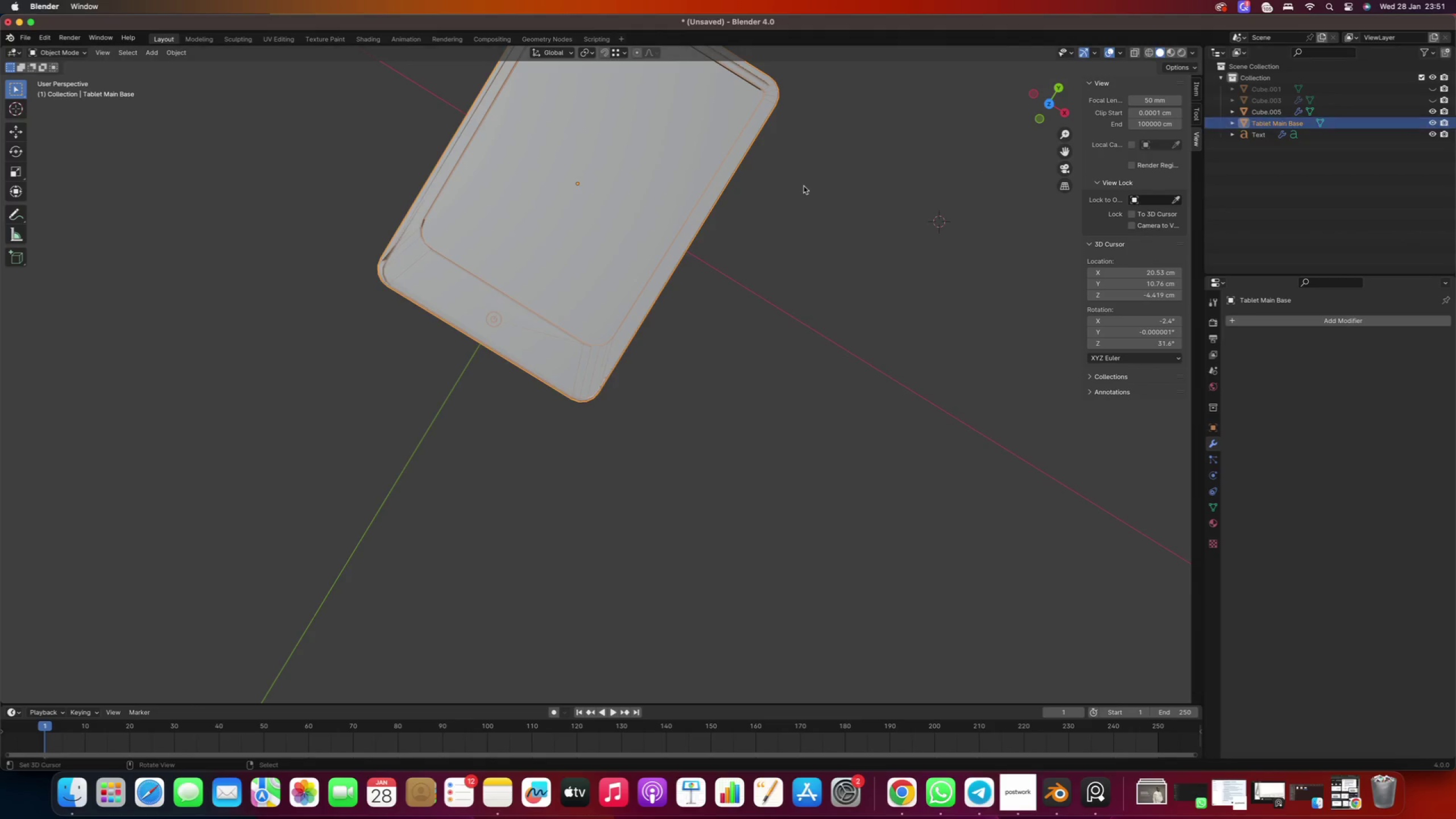 
scroll: coordinate [665, 188], scroll_direction: down, amount: 5.0
 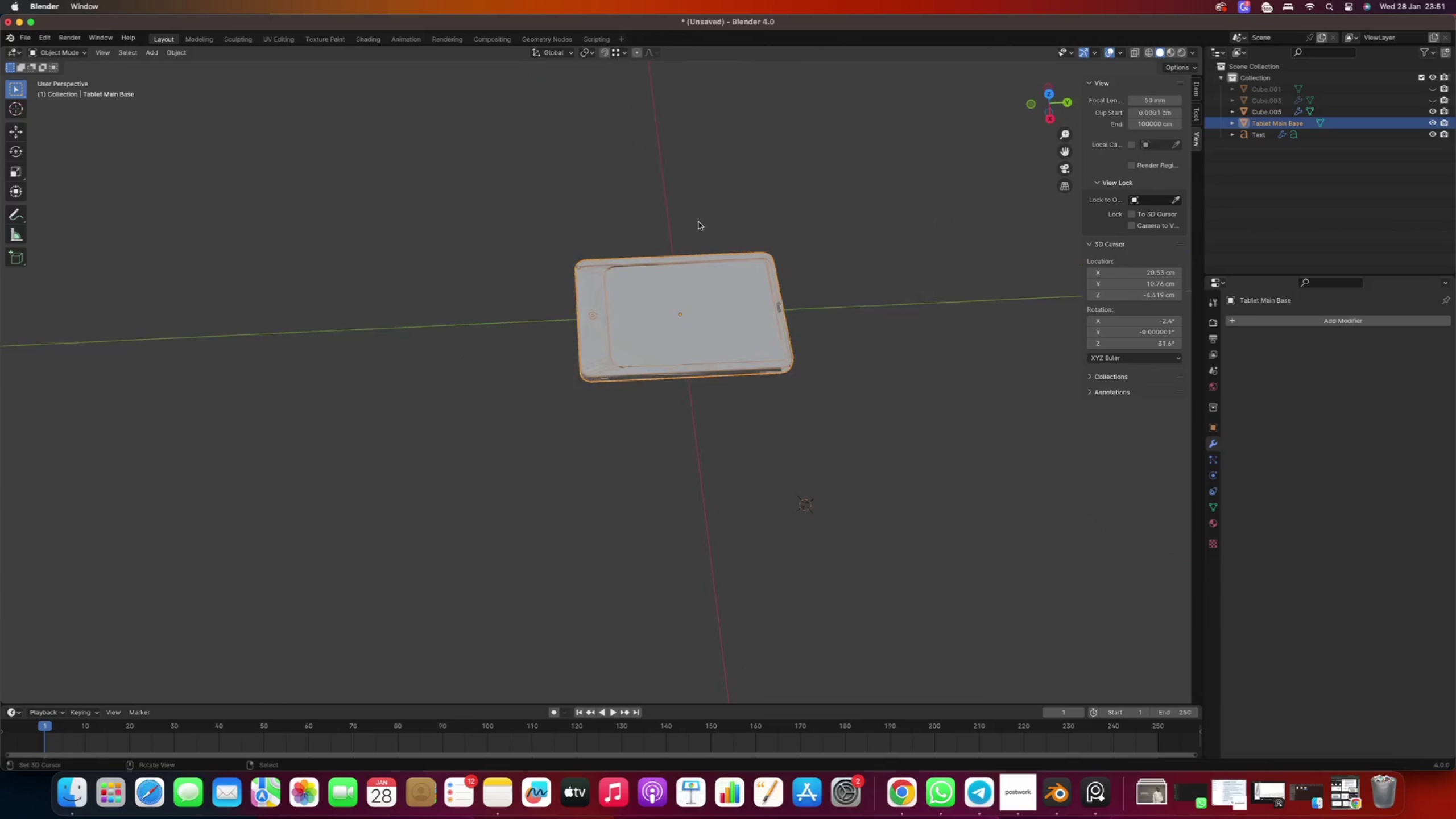 
scroll: coordinate [765, 350], scroll_direction: up, amount: 7.0
 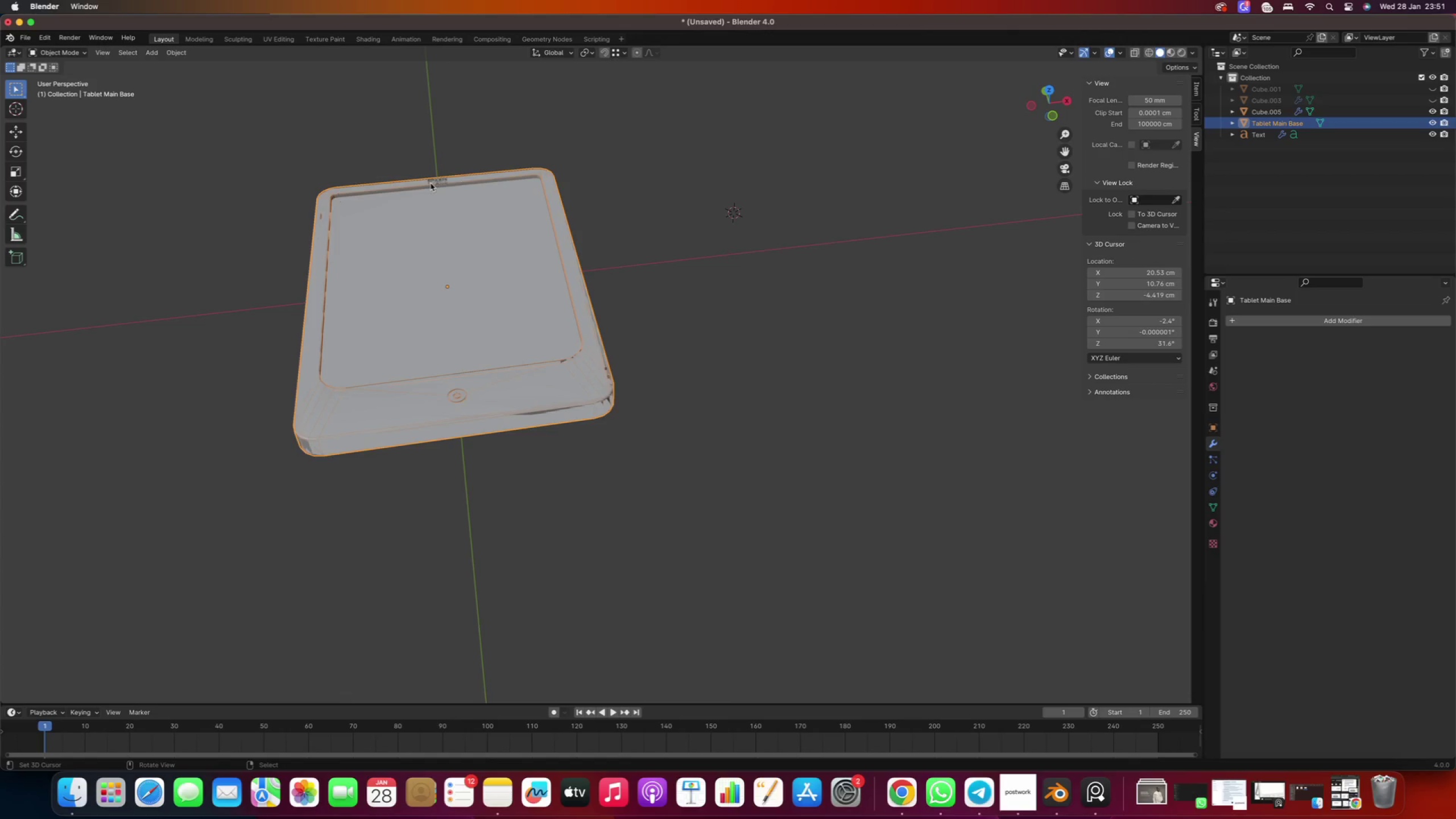 
right_click([431, 182])
 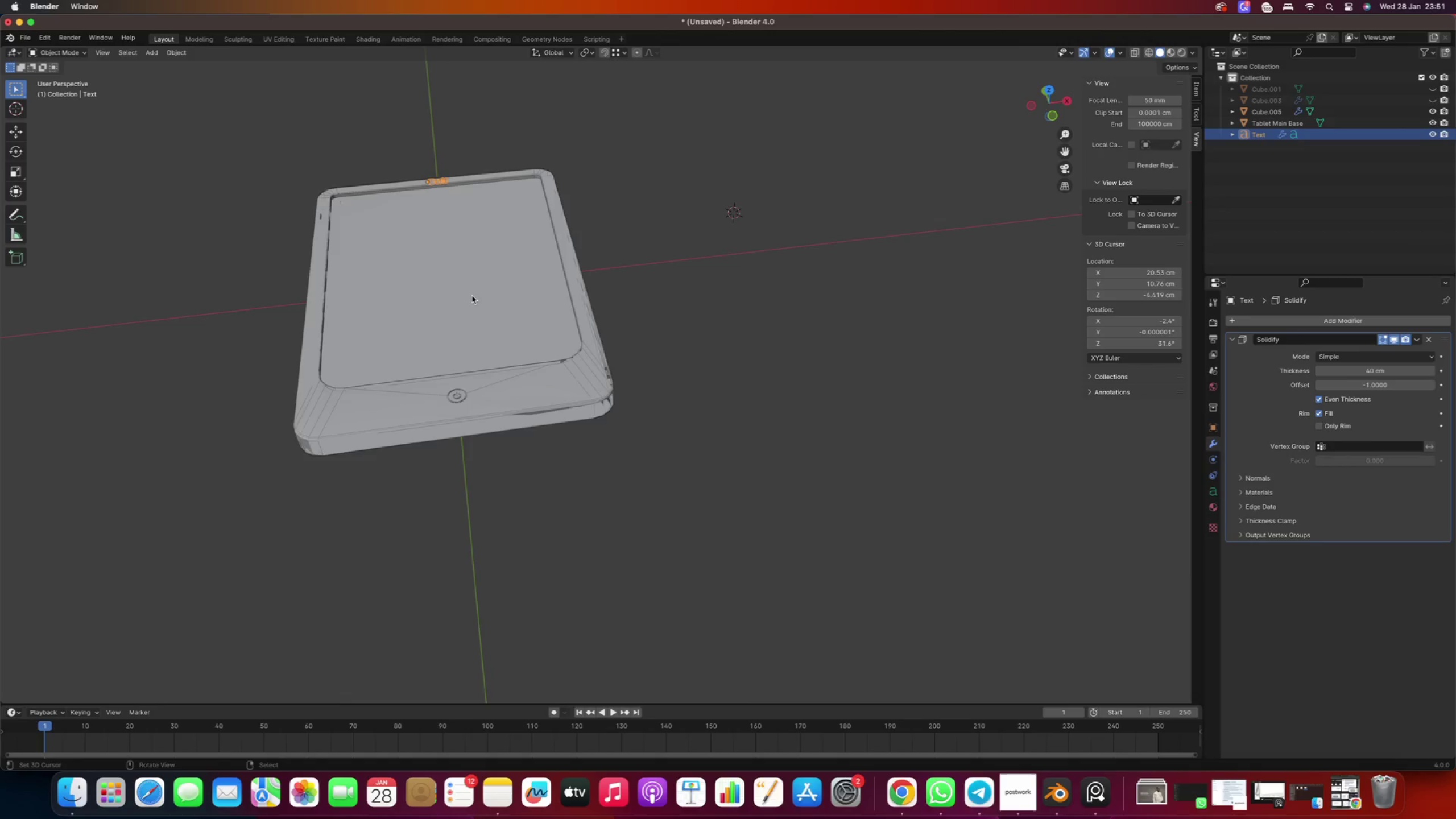 
key(NumpadDecimal)
 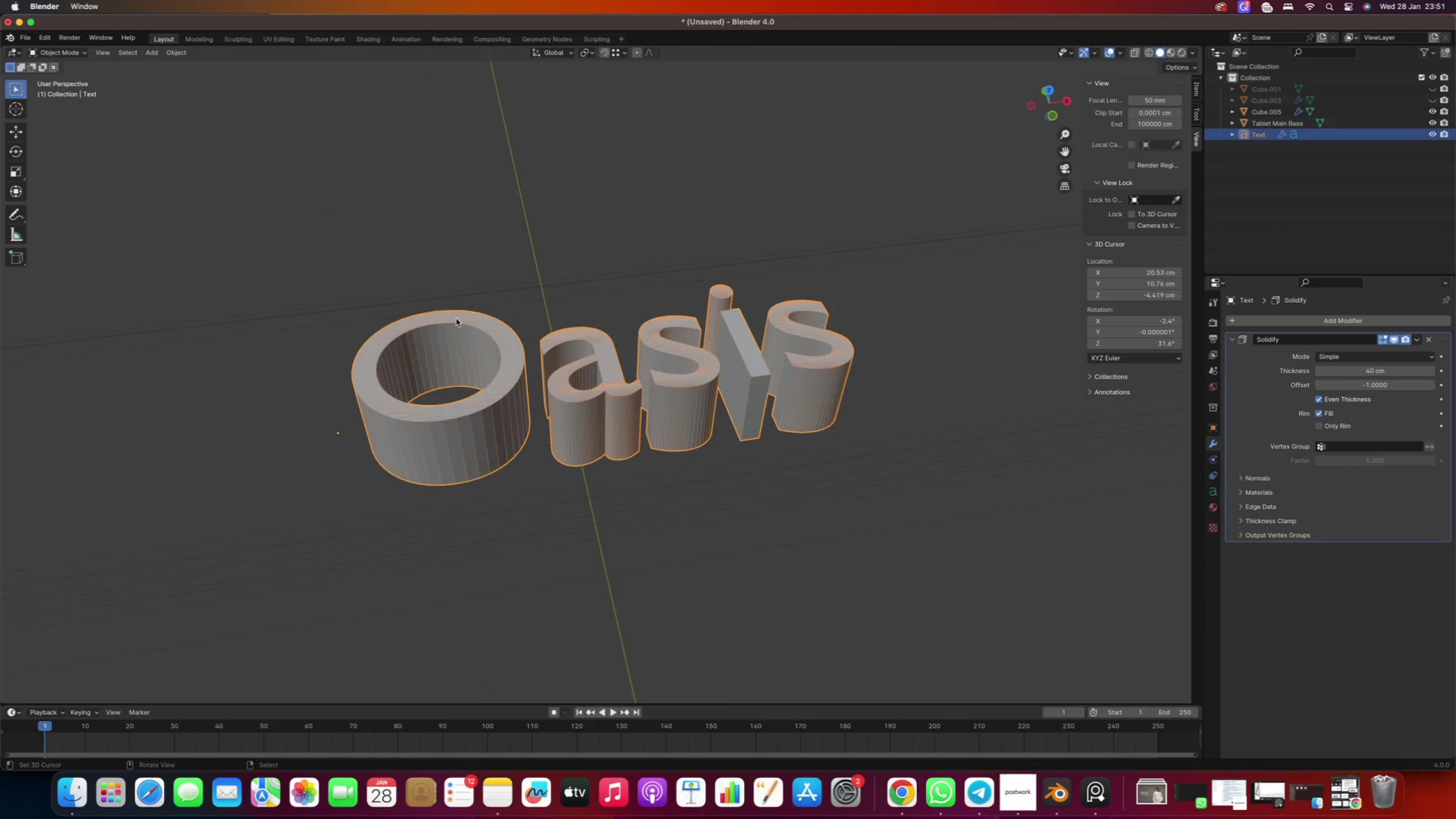 
scroll: coordinate [486, 331], scroll_direction: down, amount: 16.0
 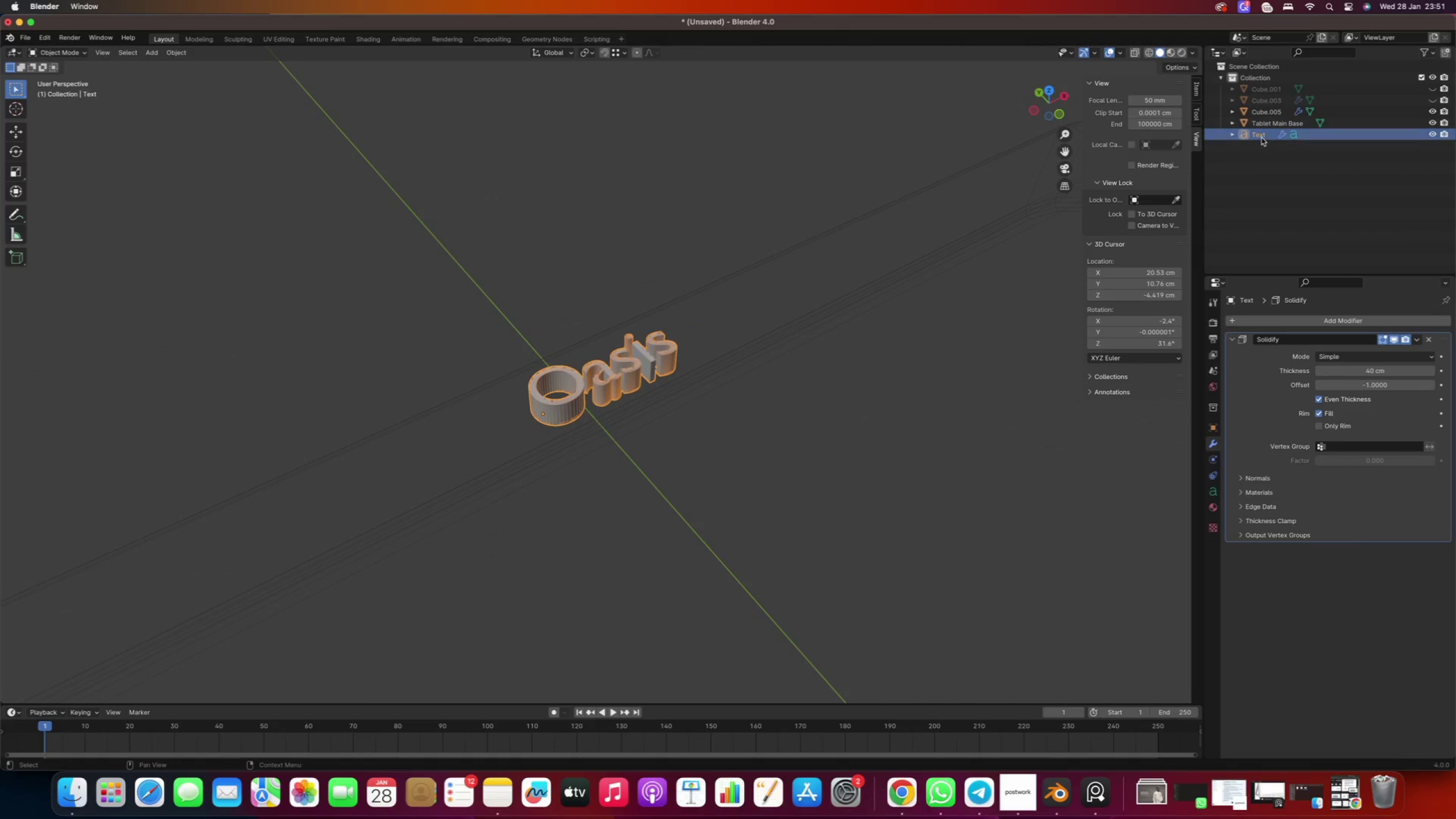 
double_click([1261, 138])
 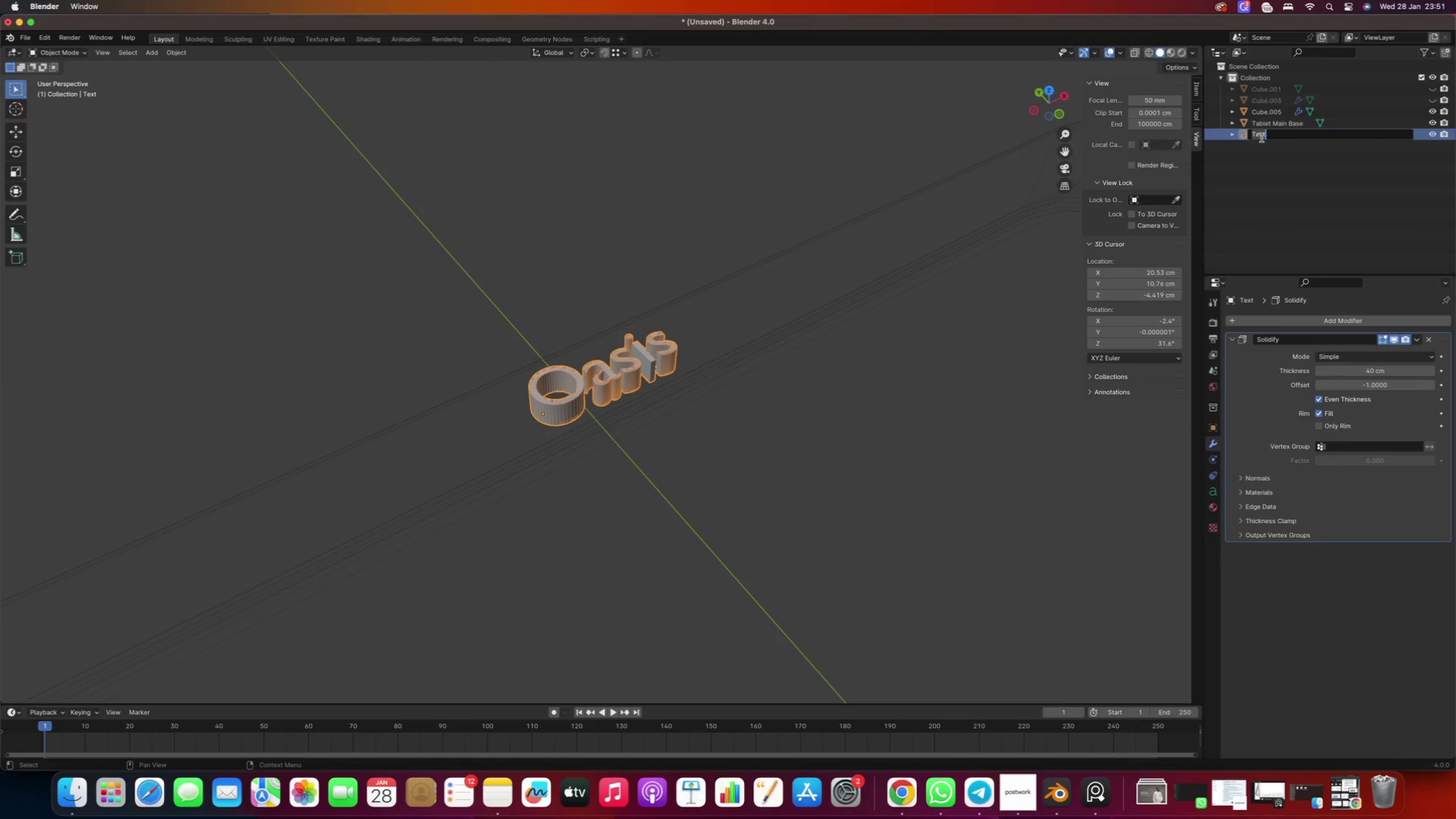 
type(Oasis )
 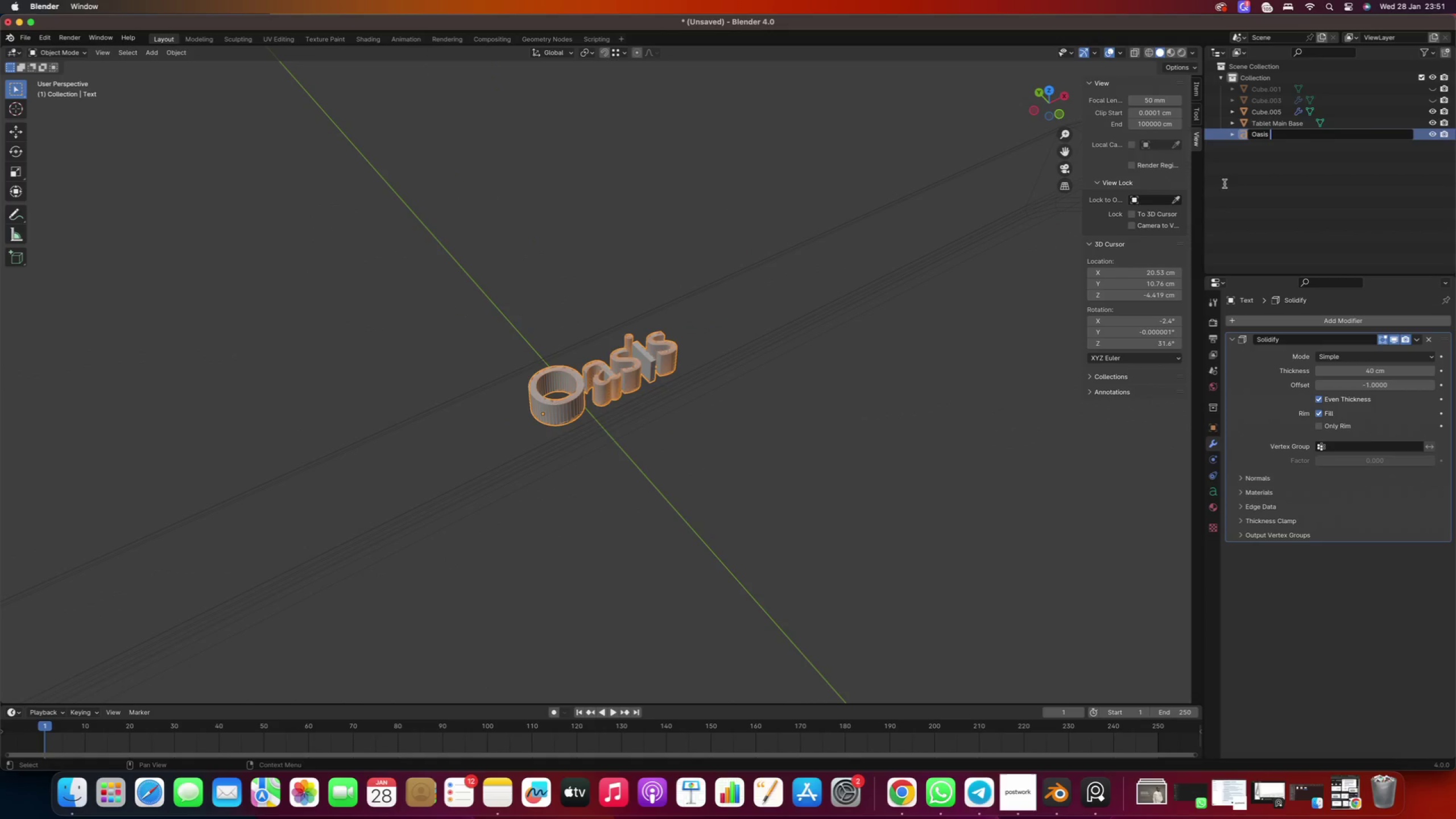 
type(Logo)
 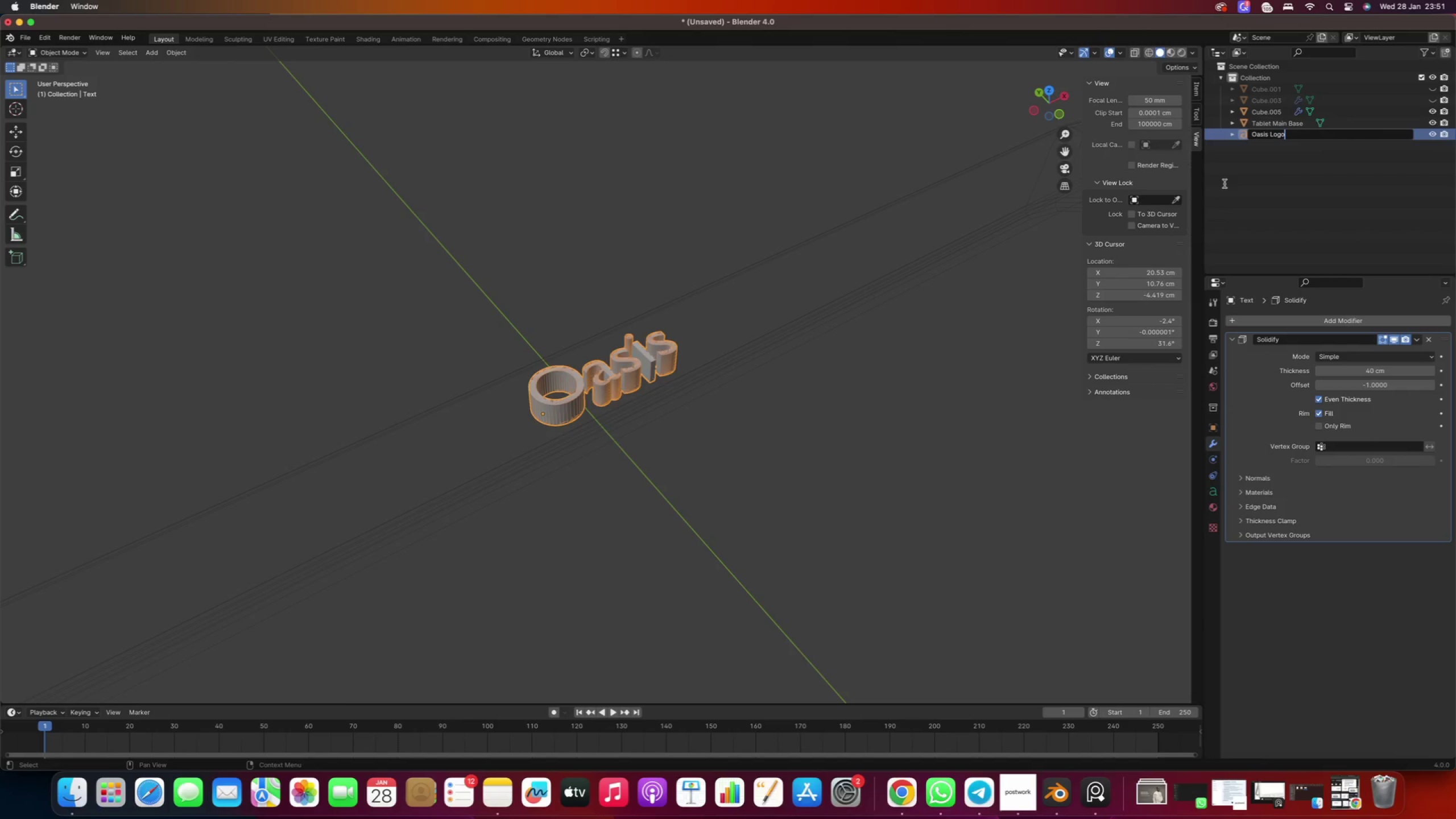 
key(Enter)
 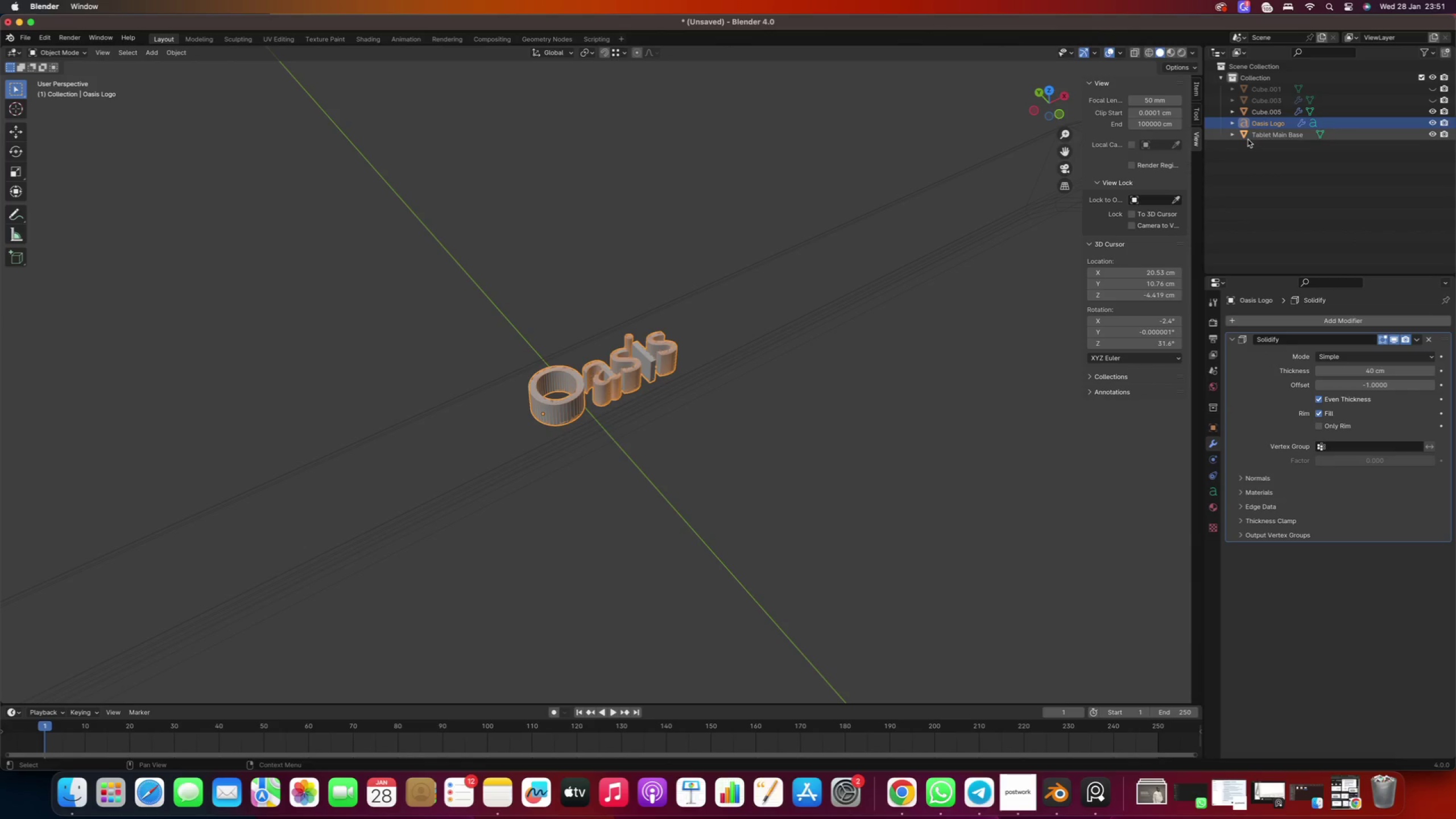 
left_click([1268, 136])
 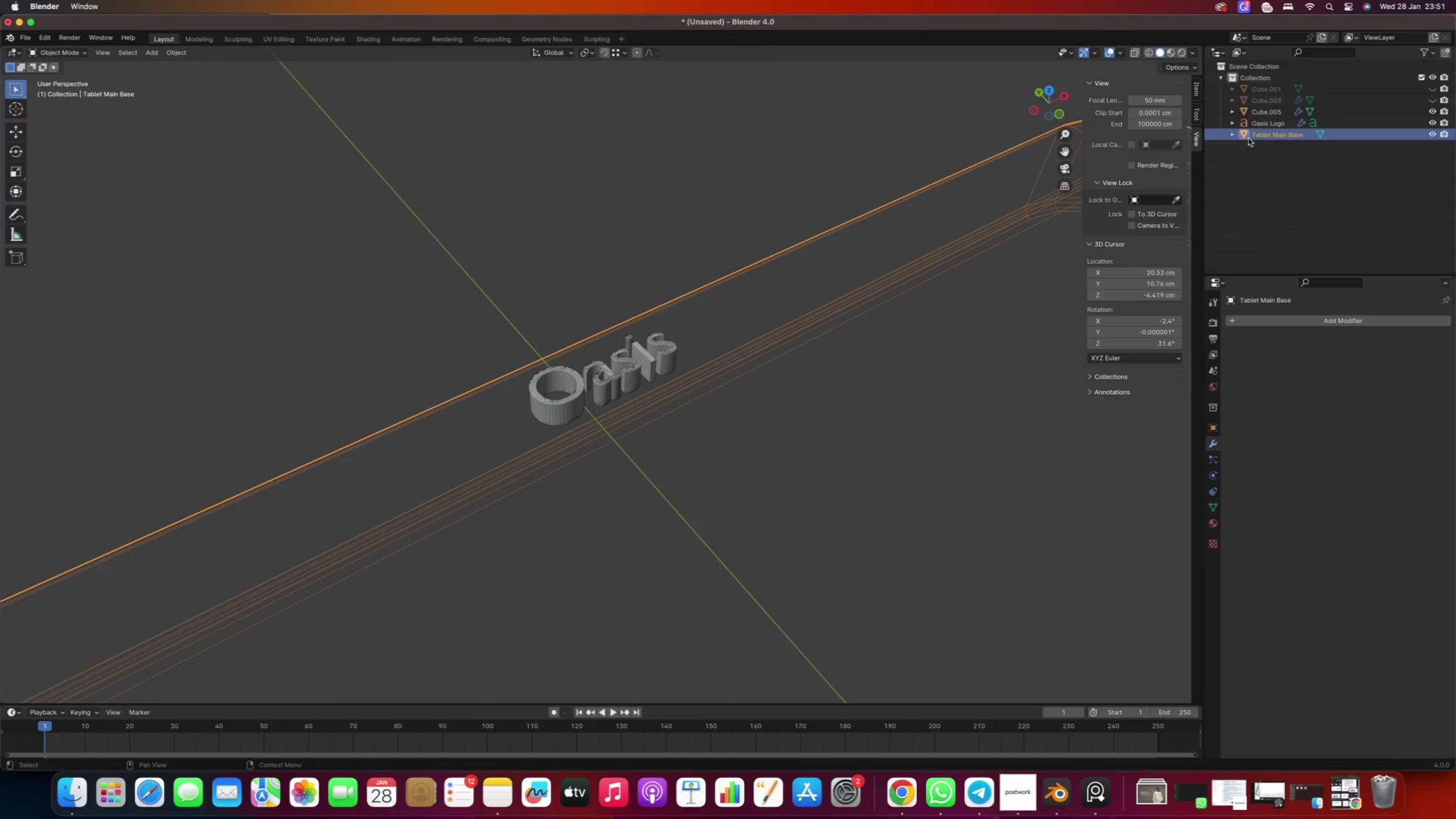 
scroll: coordinate [724, 396], scroll_direction: down, amount: 38.0
 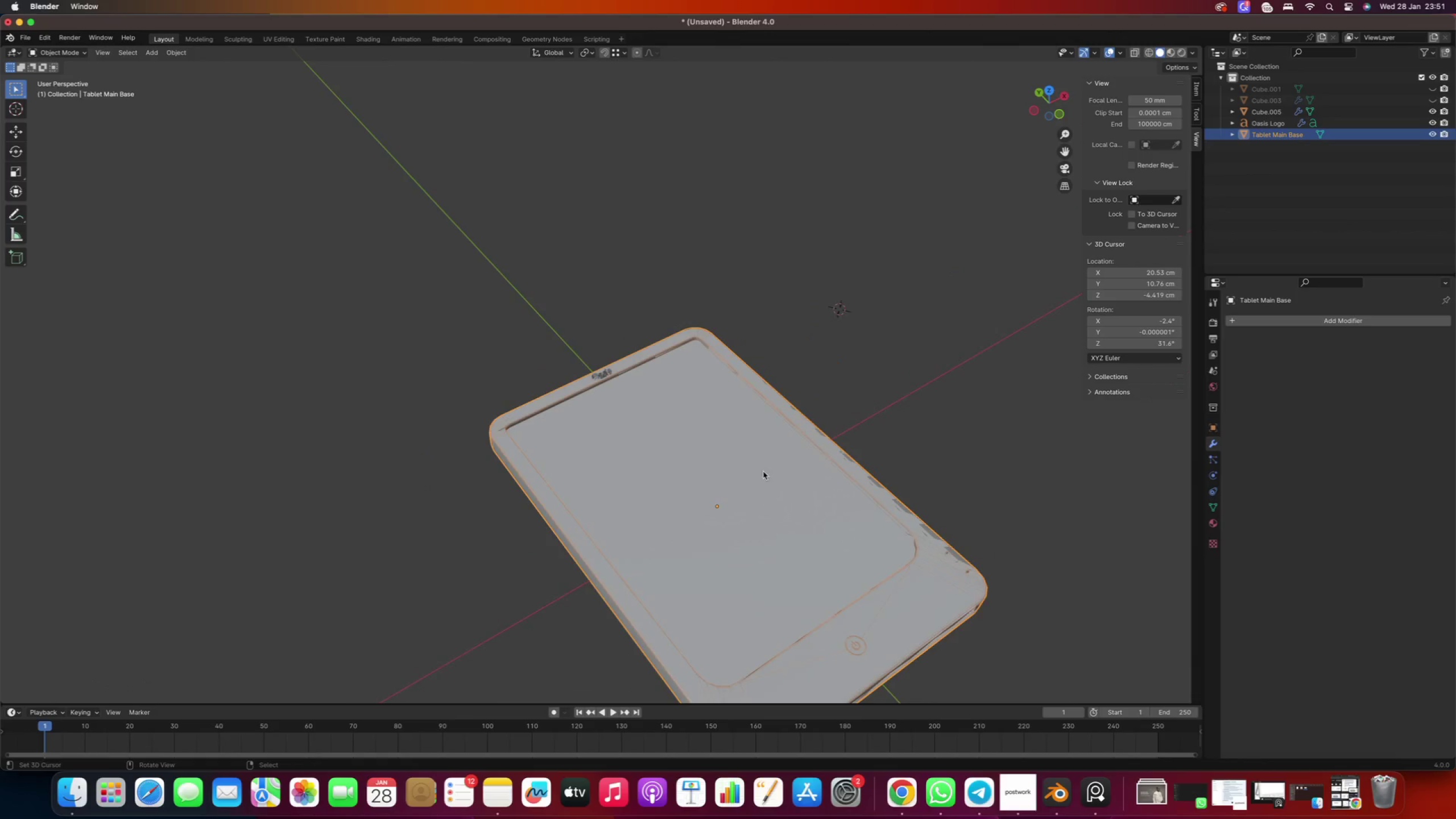 
hold_key(key=ShiftRight, duration=0.5)
 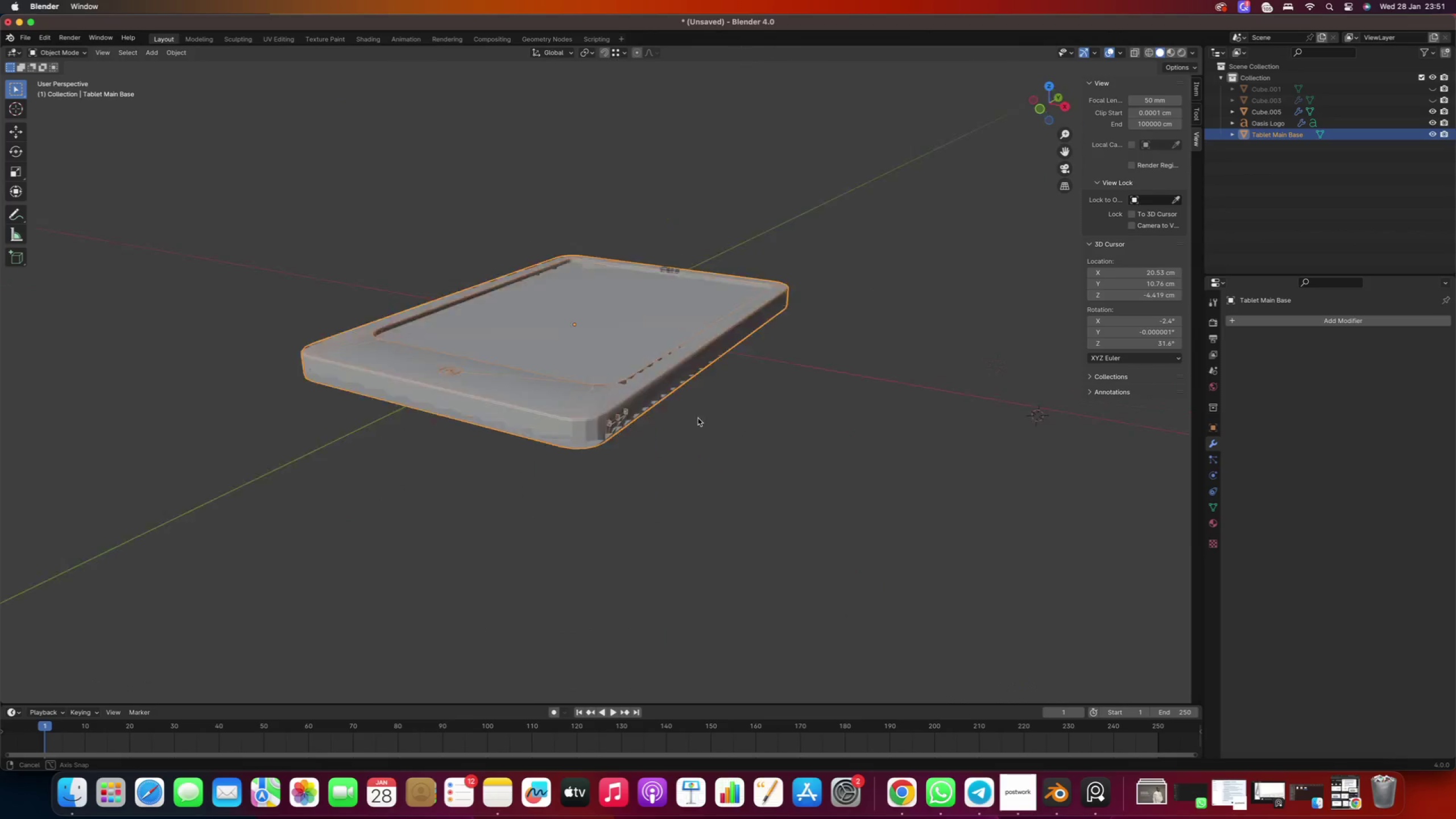 
scroll: coordinate [465, 295], scroll_direction: up, amount: 2.0
 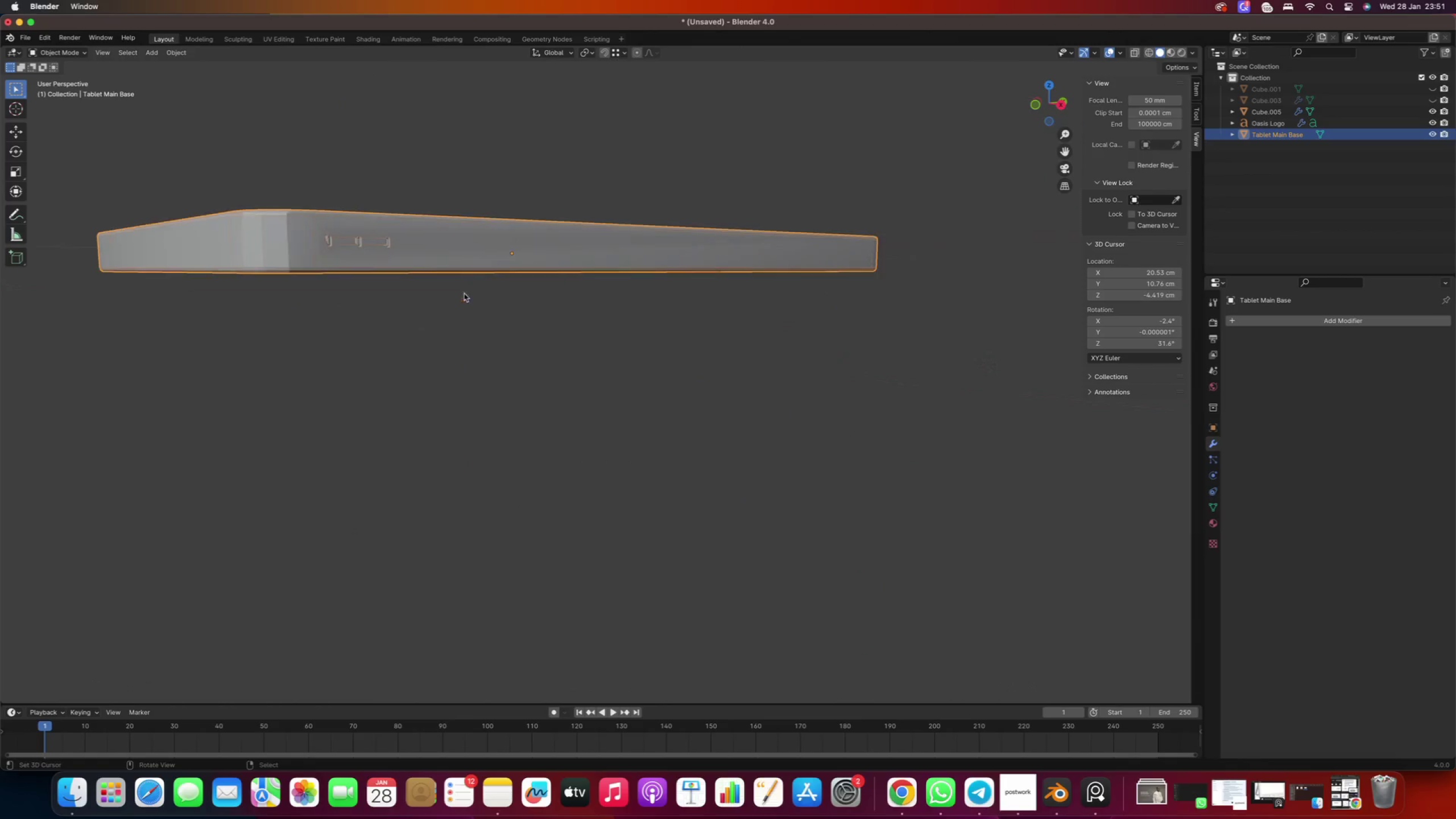 
hold_key(key=ShiftRight, duration=0.43)
 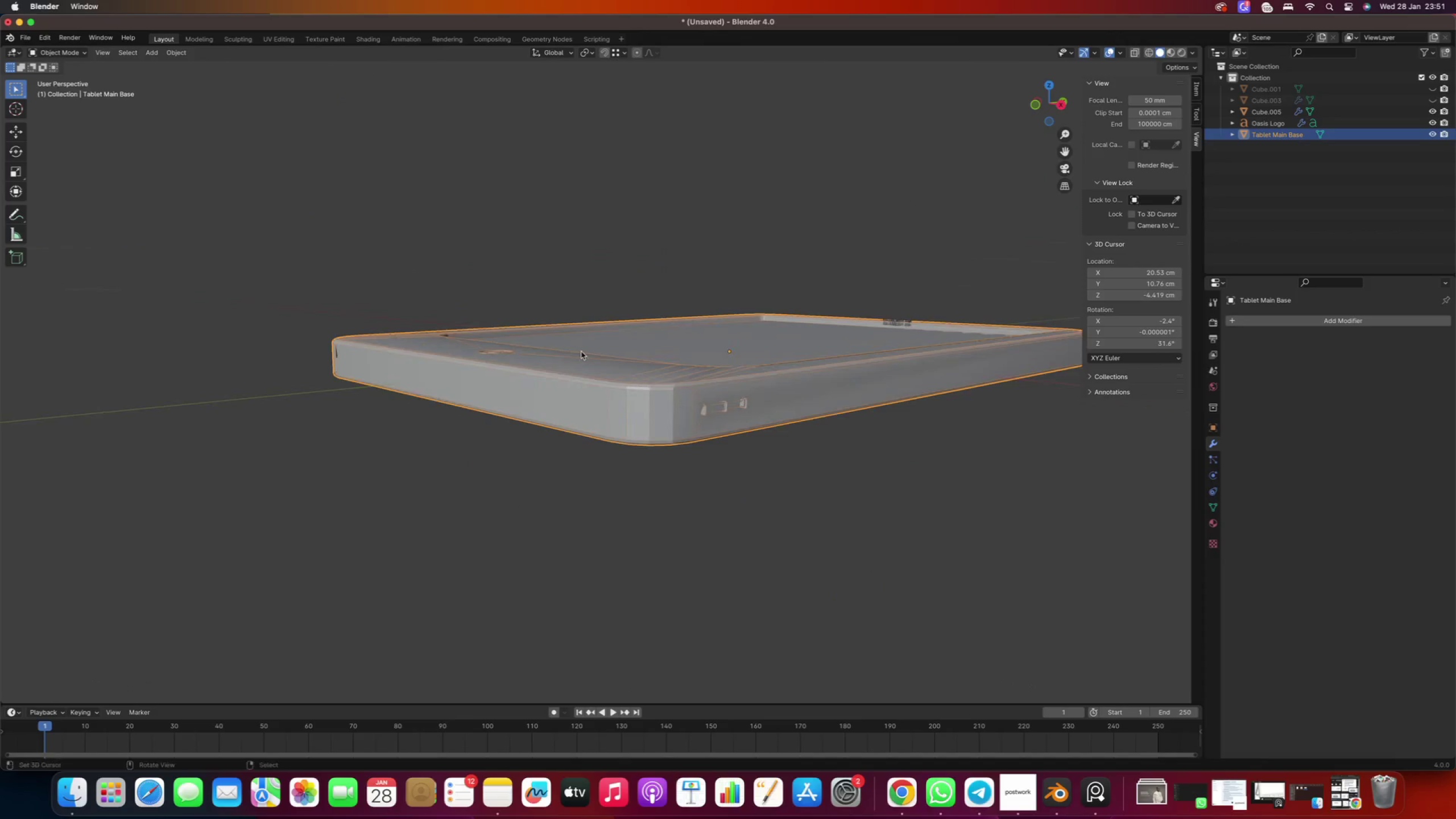 
scroll: coordinate [579, 345], scroll_direction: up, amount: 2.0
 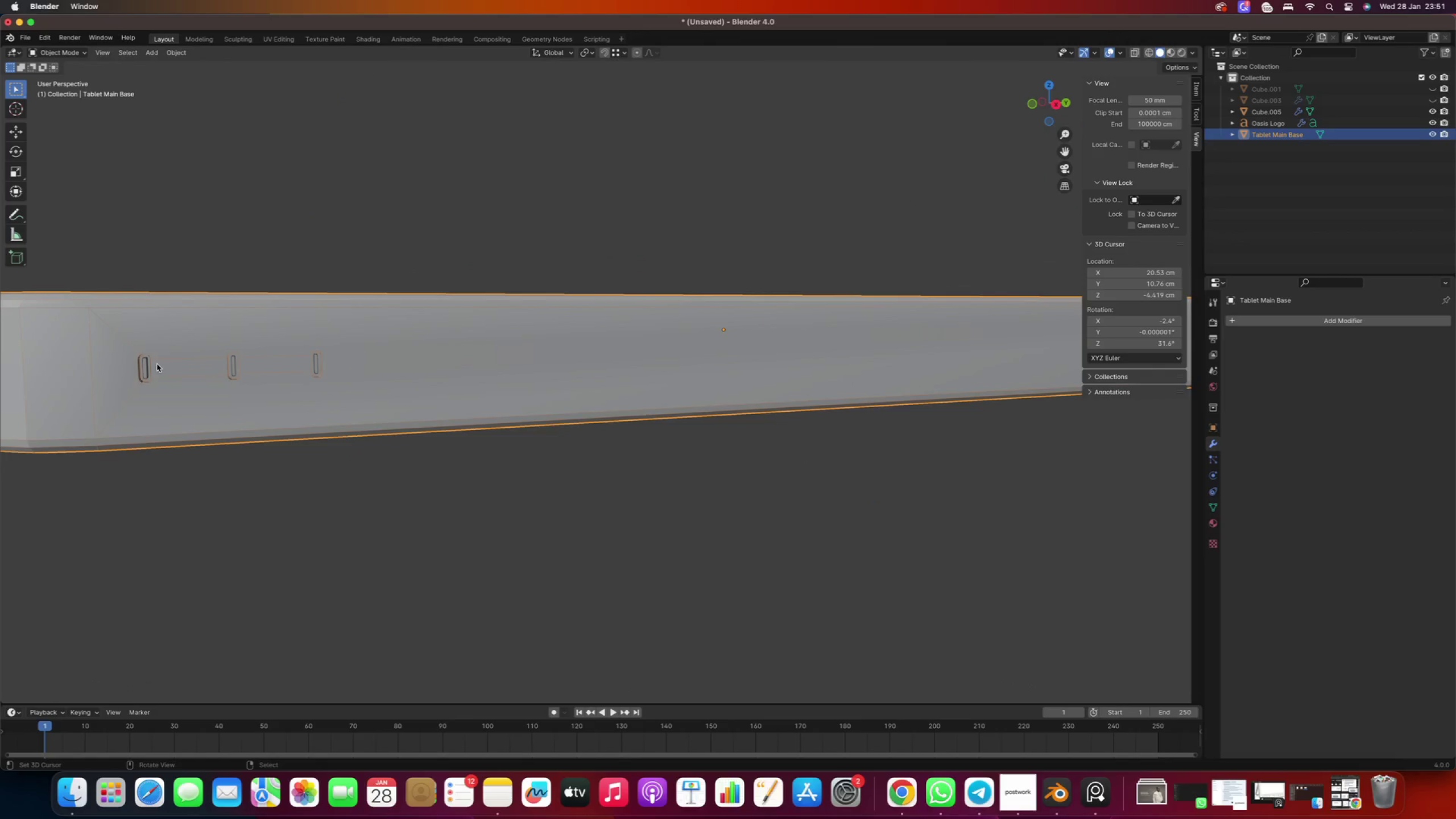 
right_click([145, 370])
 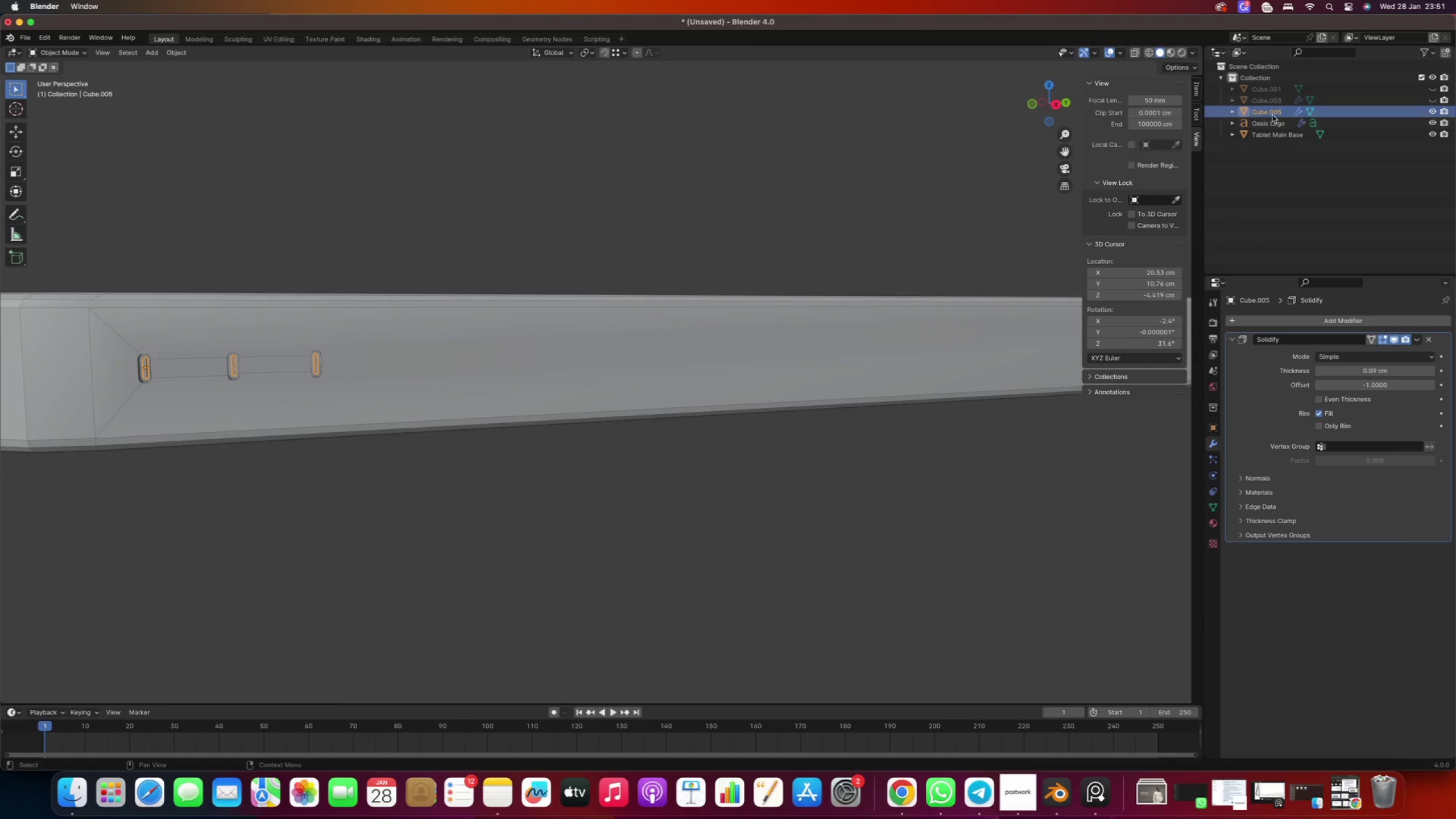 
double_click([1271, 111])
 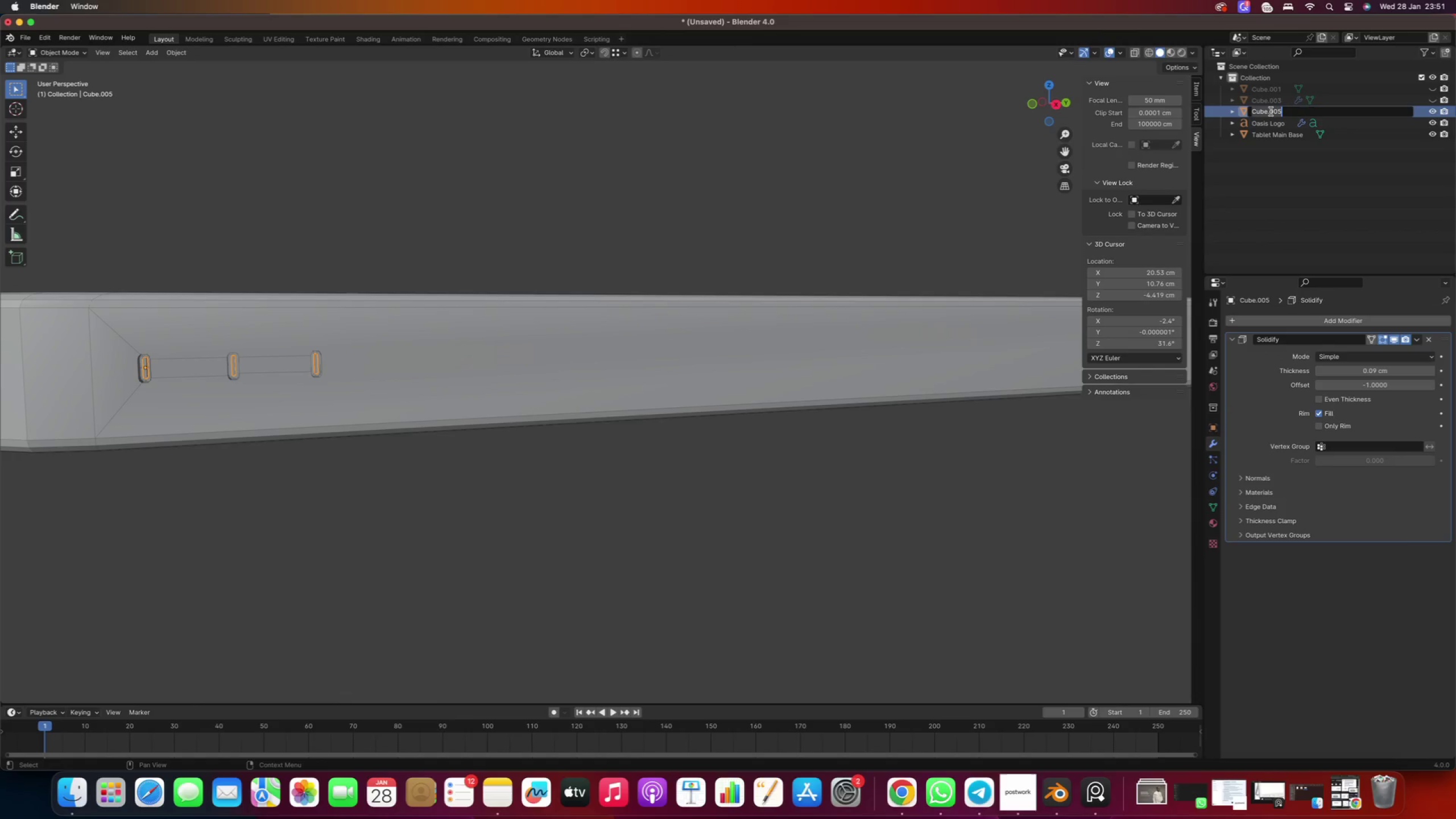 
type(Charing ports USB-C)
 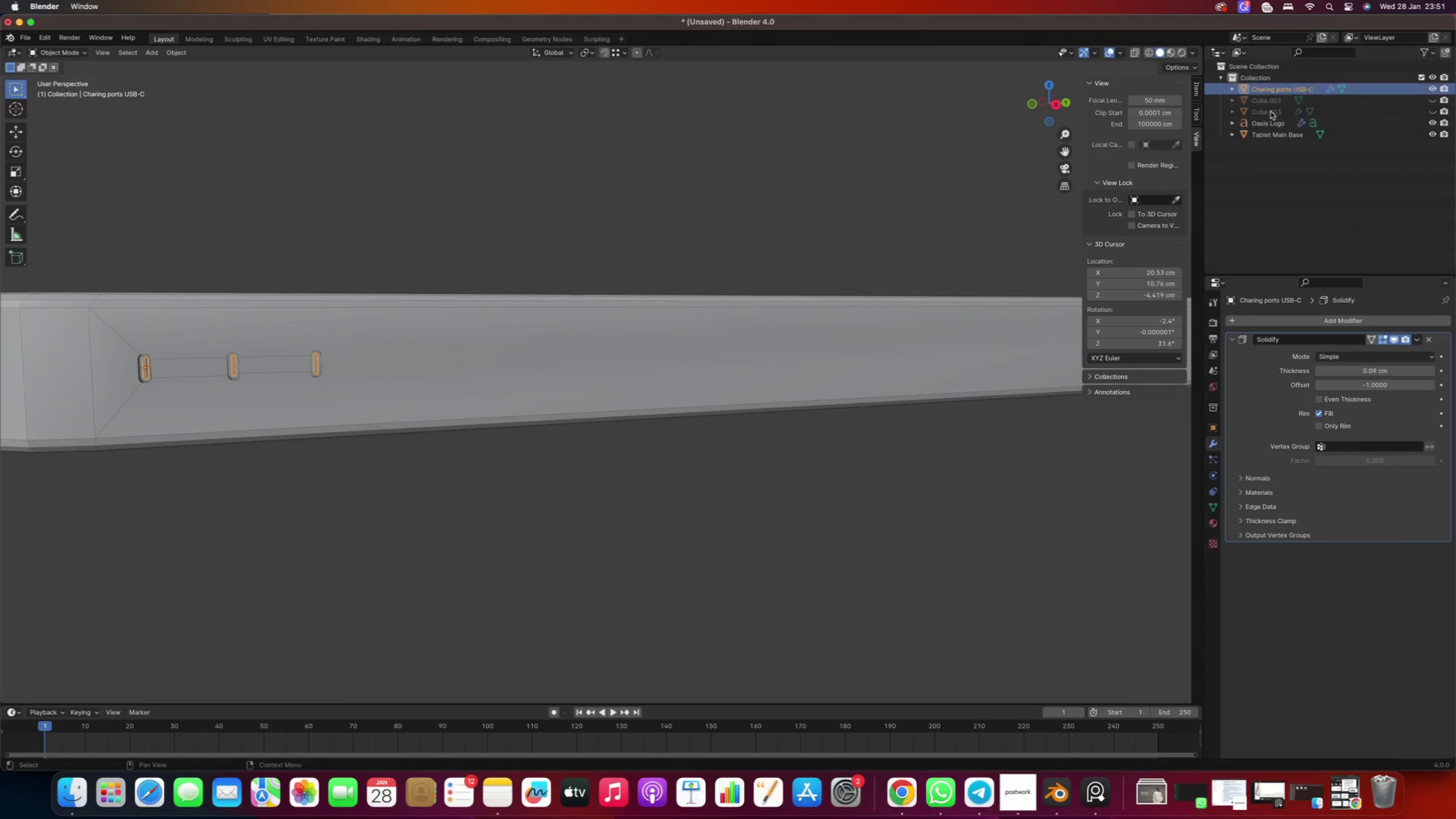 
key(Enter)
 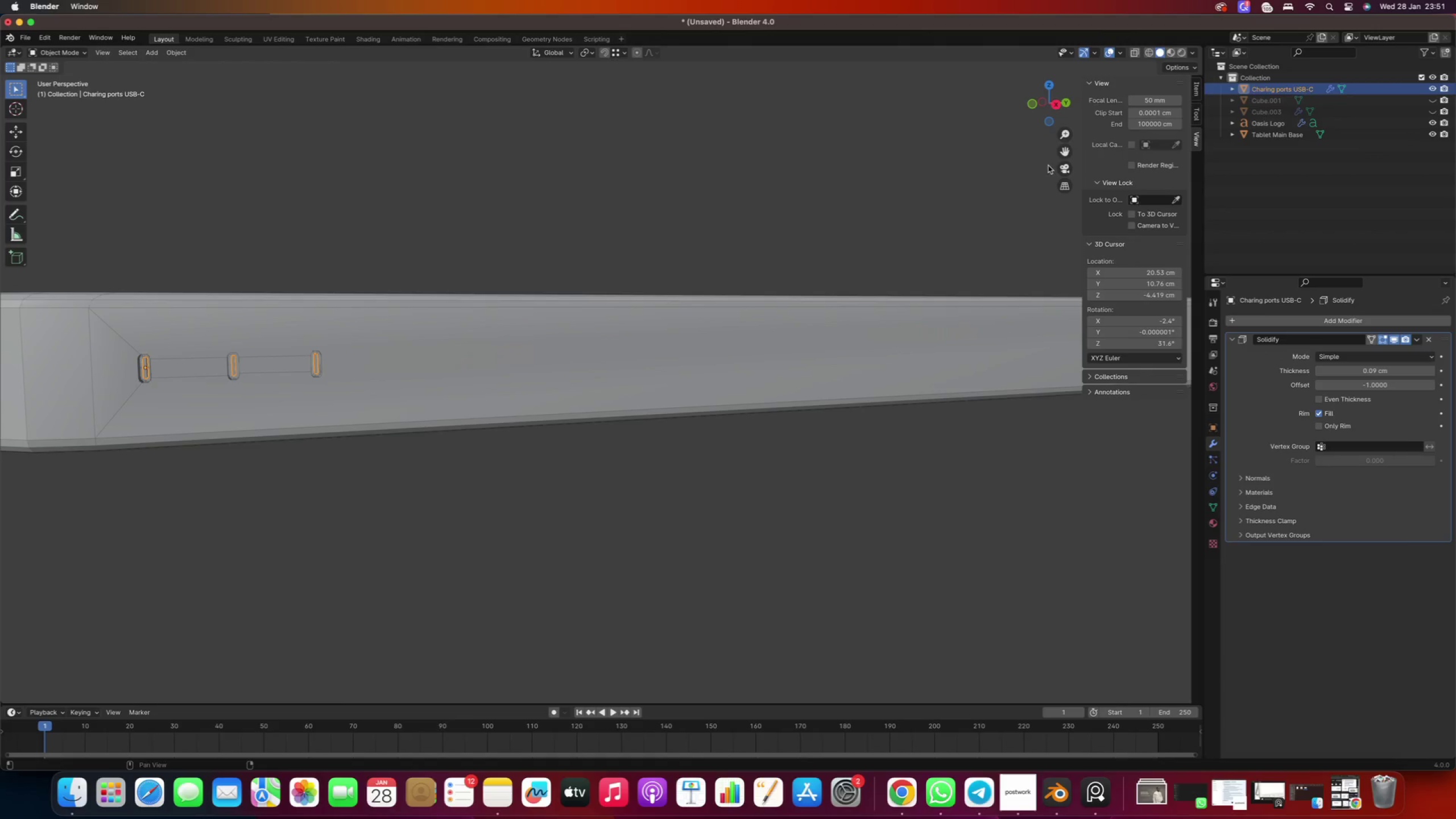 
right_click([840, 189])
 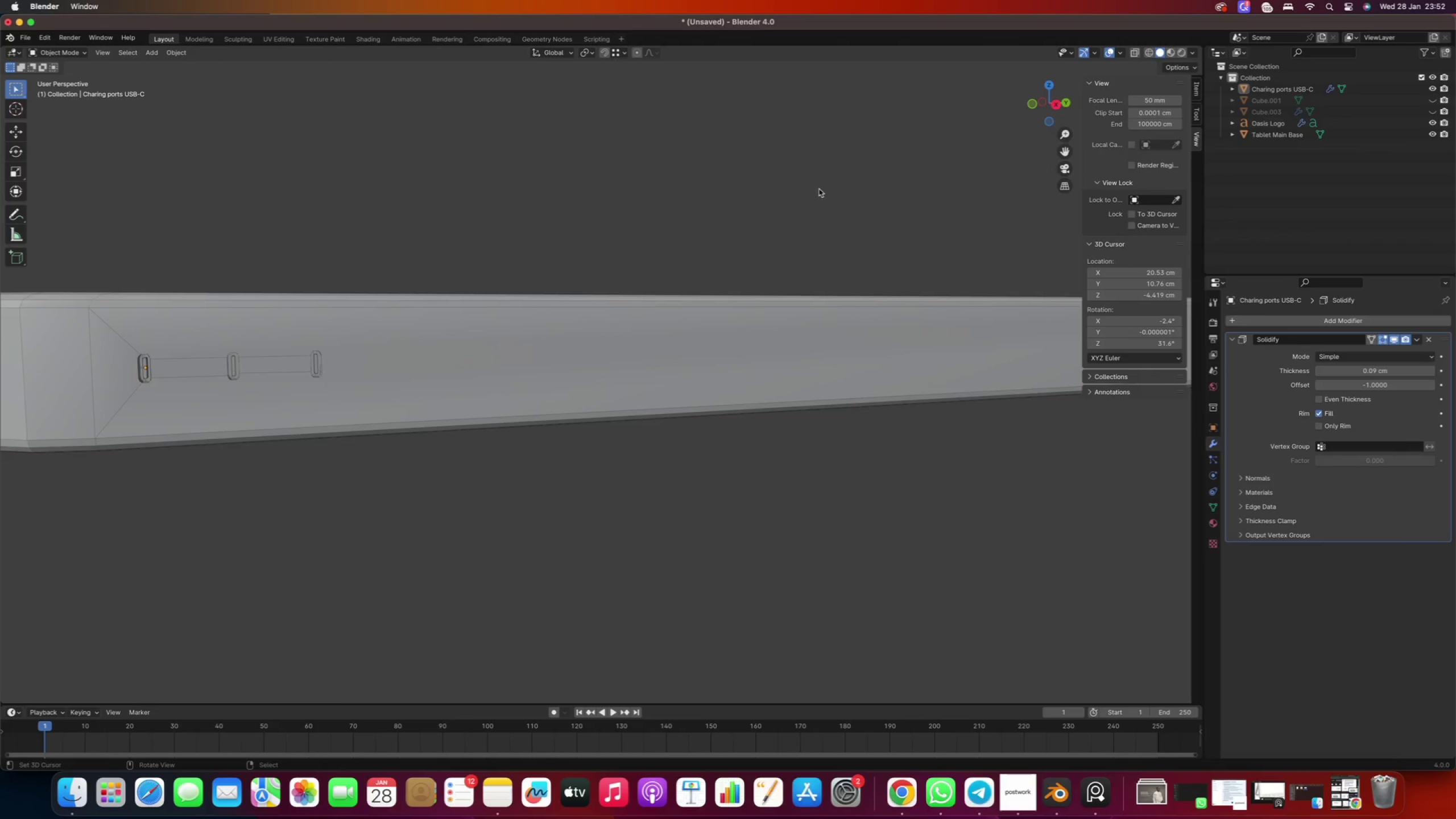 
scroll: coordinate [792, 261], scroll_direction: down, amount: 16.0
 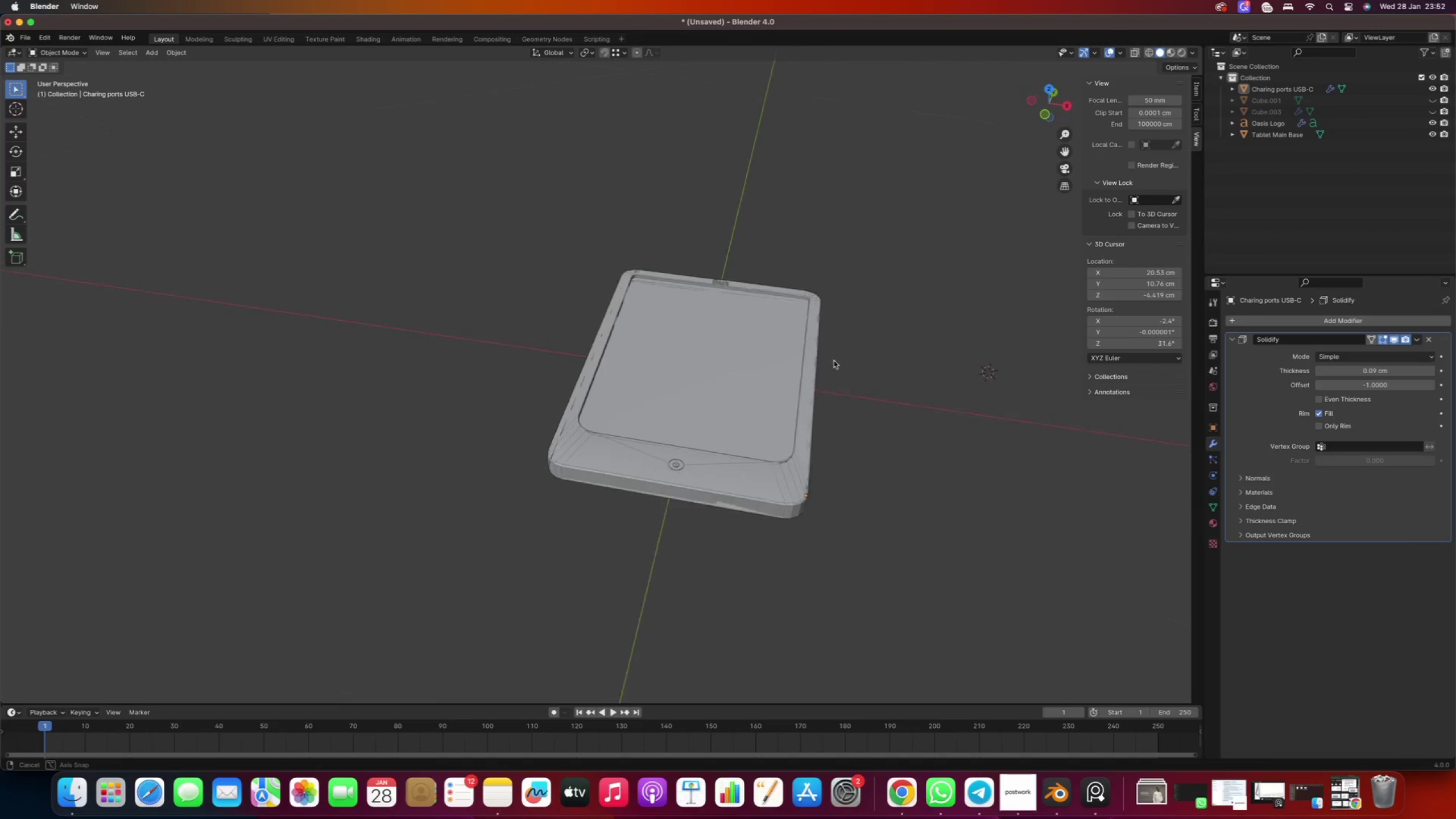 
scroll: coordinate [787, 449], scroll_direction: up, amount: 5.0
 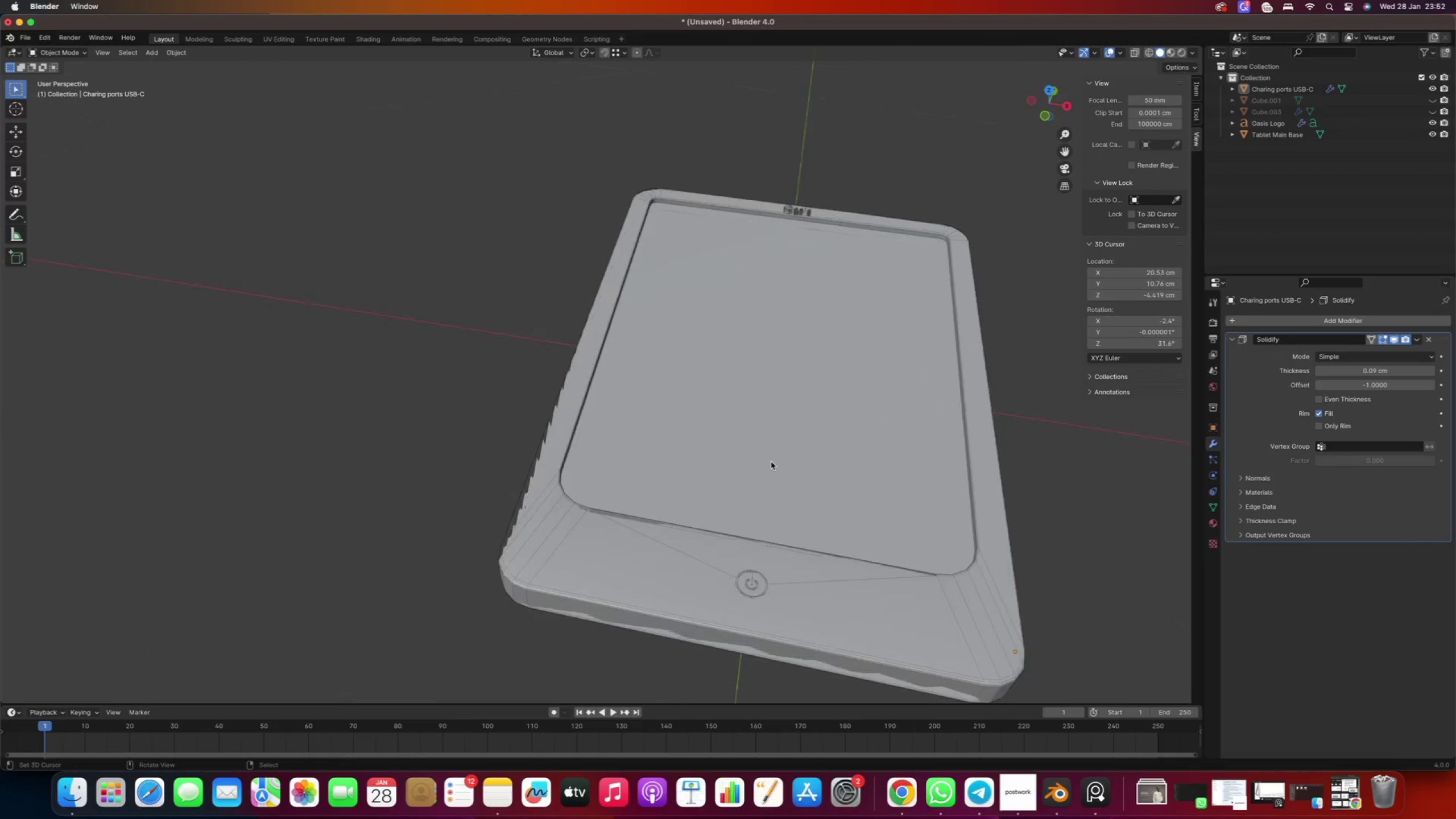 
hold_key(key=ShiftRight, duration=0.3)
 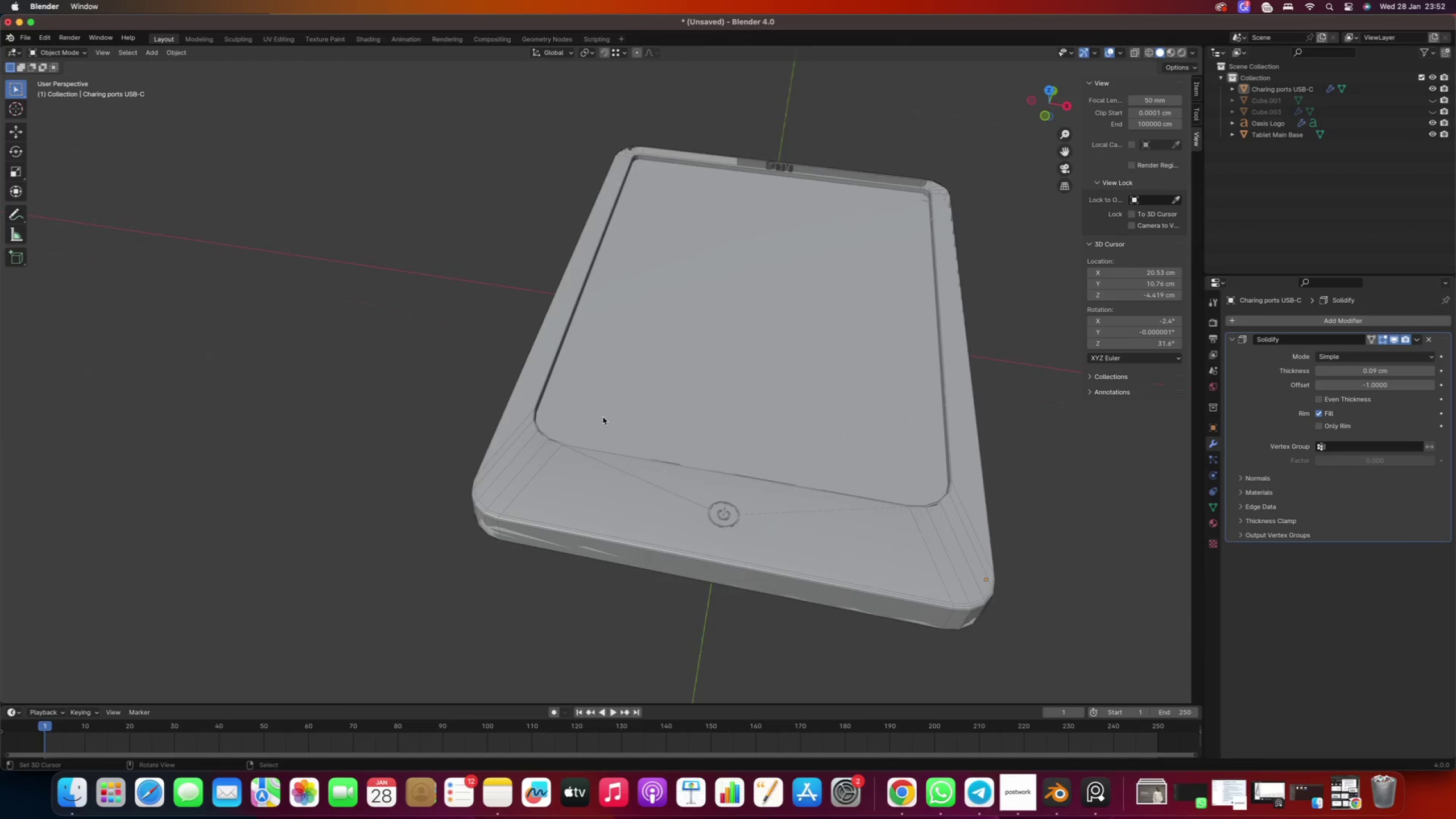 
key(Control+S)
 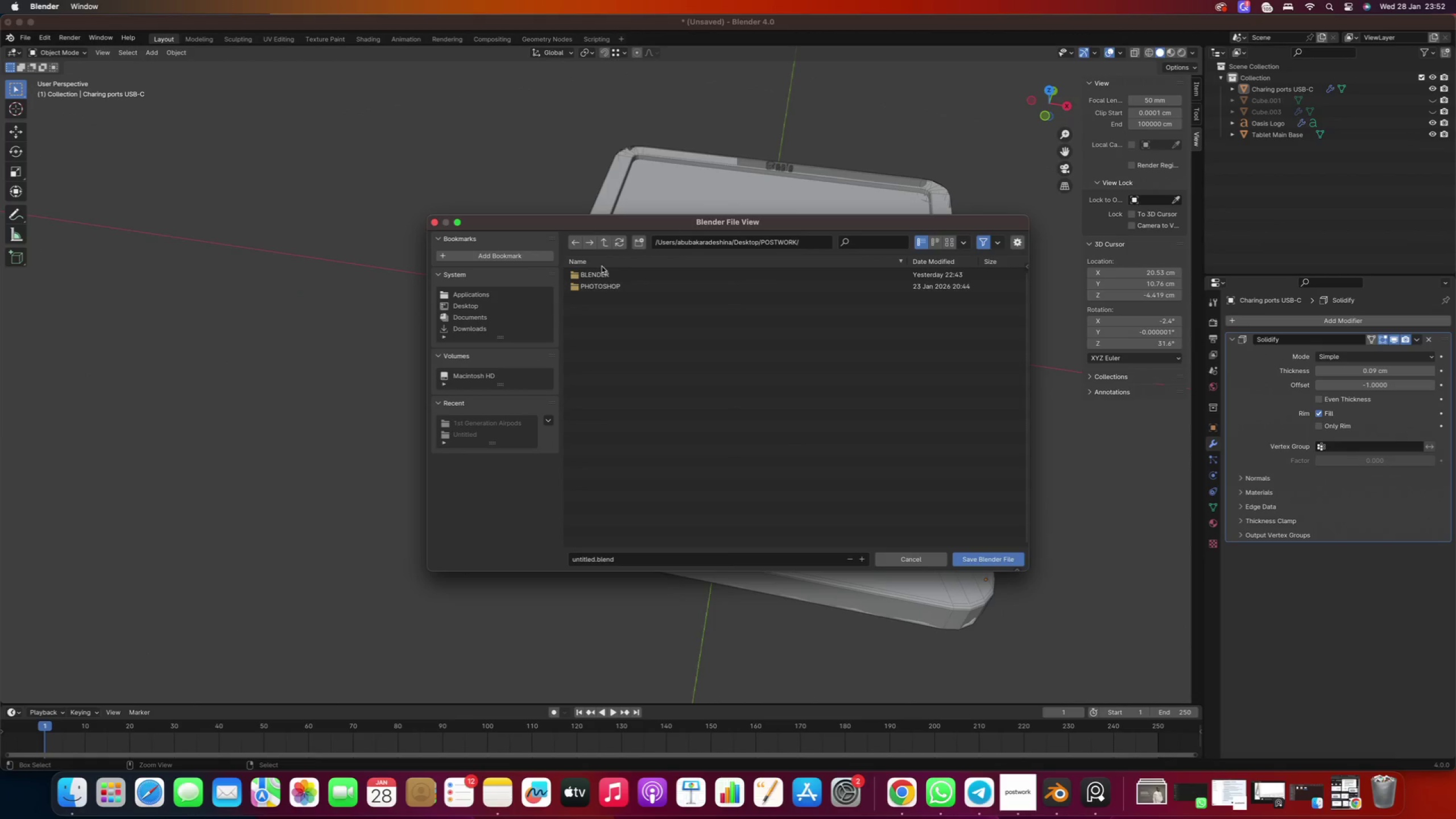 
double_click([605, 271])
 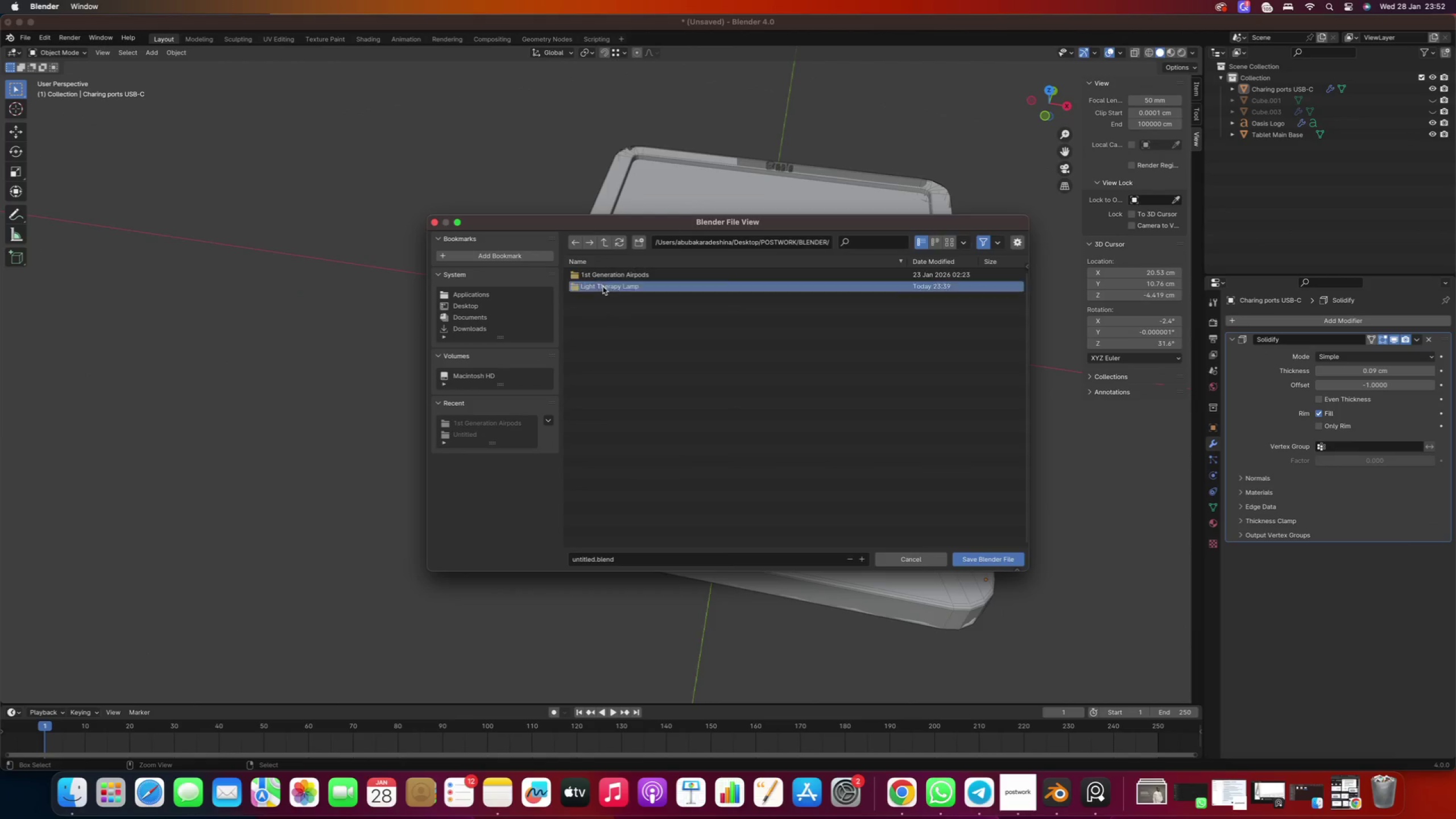 
double_click([603, 287])
 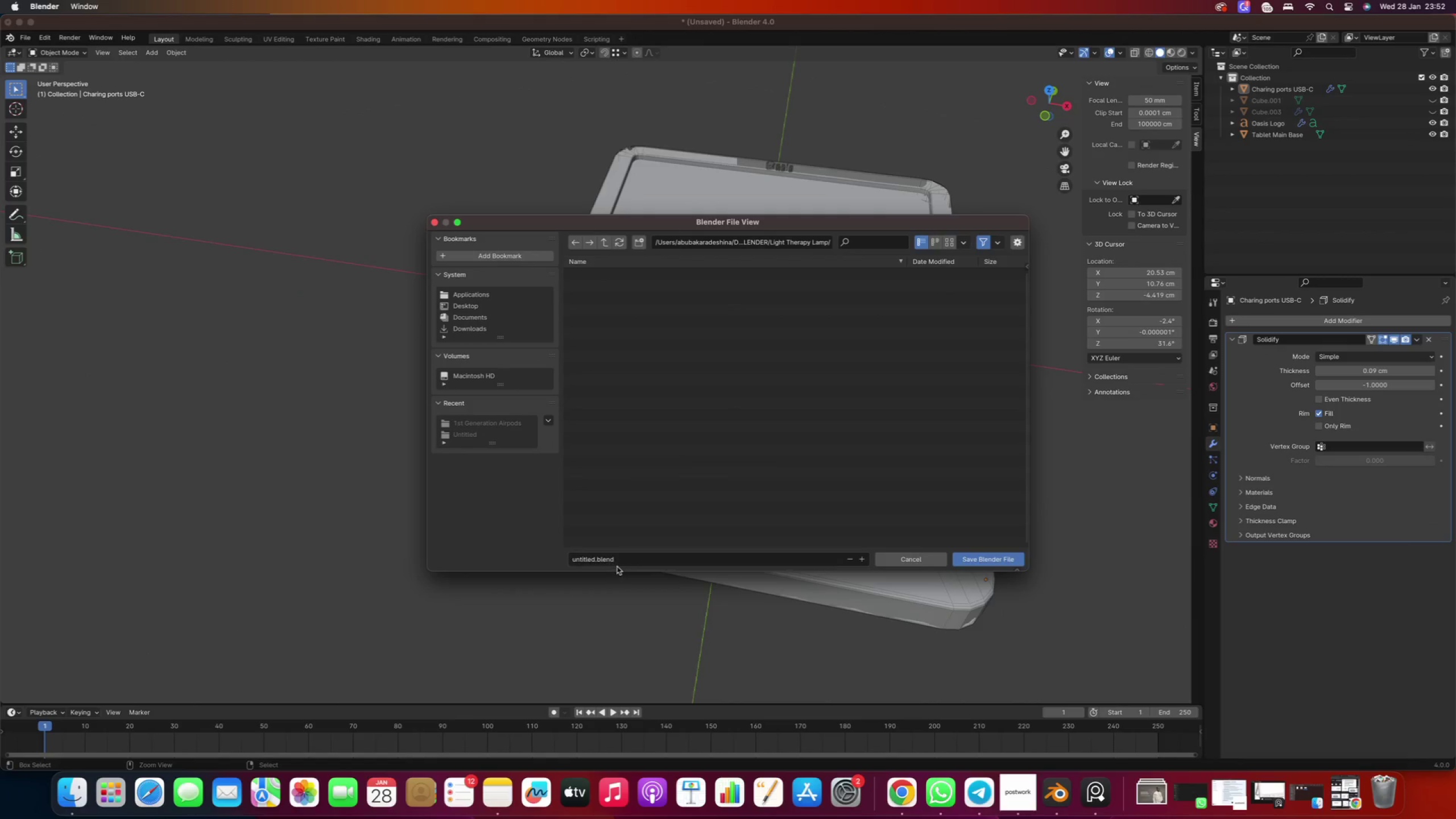 
left_click([622, 564])
 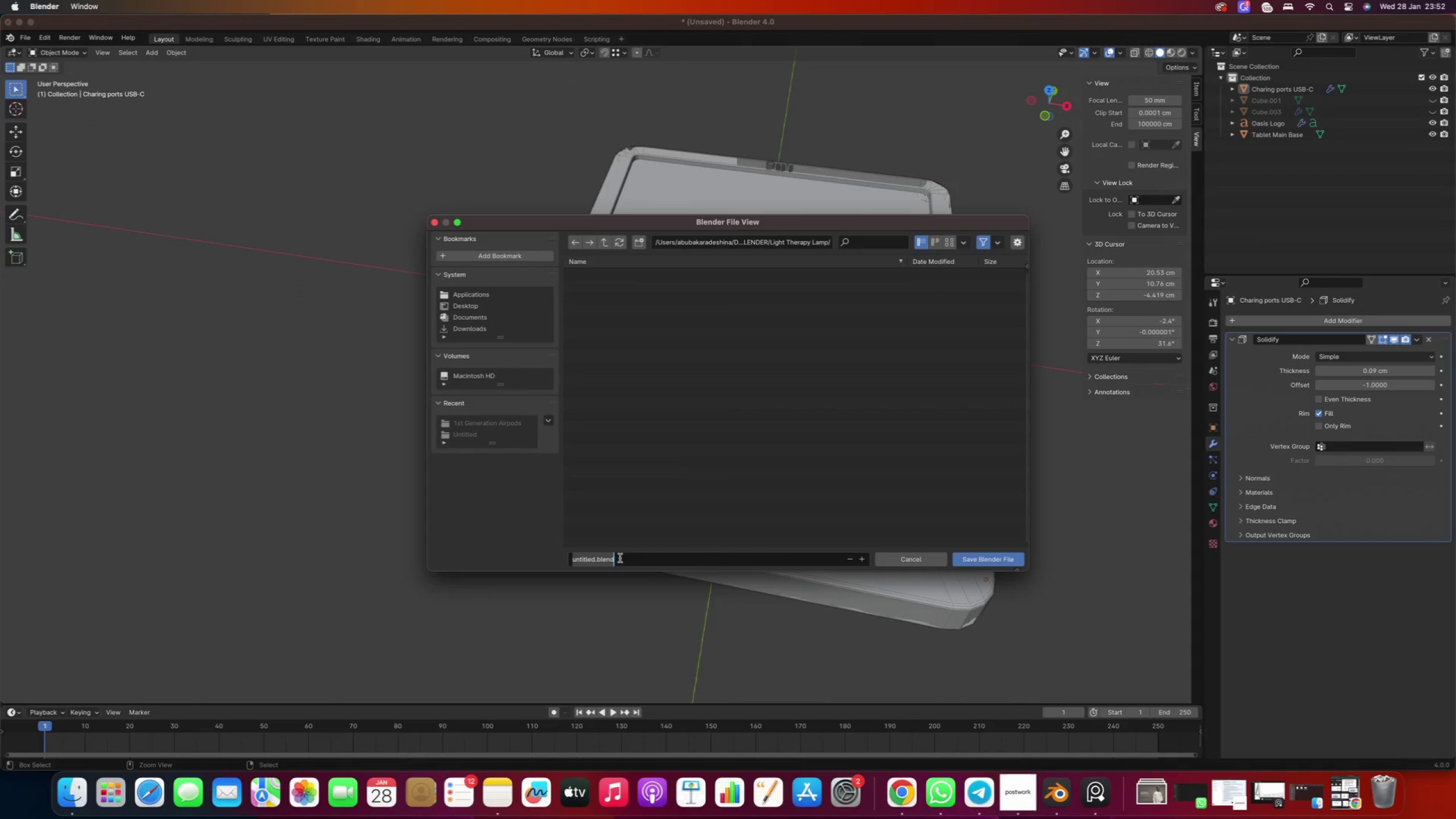 
type(mODEL)
key(Backspace)
key(Backspace)
key(Backspace)
key(Backspace)
key(Backspace)
key(Backspace)
type(Model)
 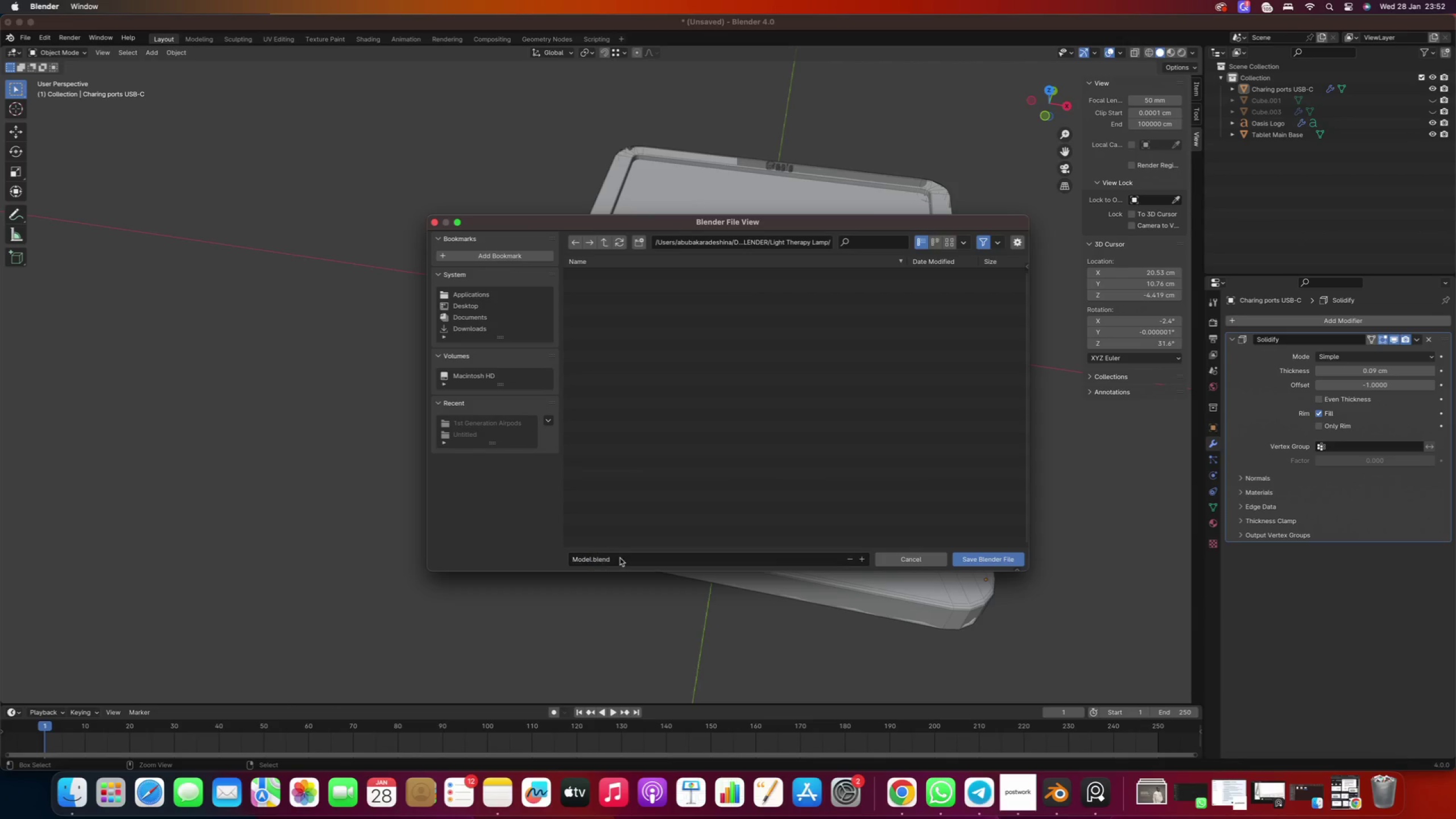 
key(Enter)
 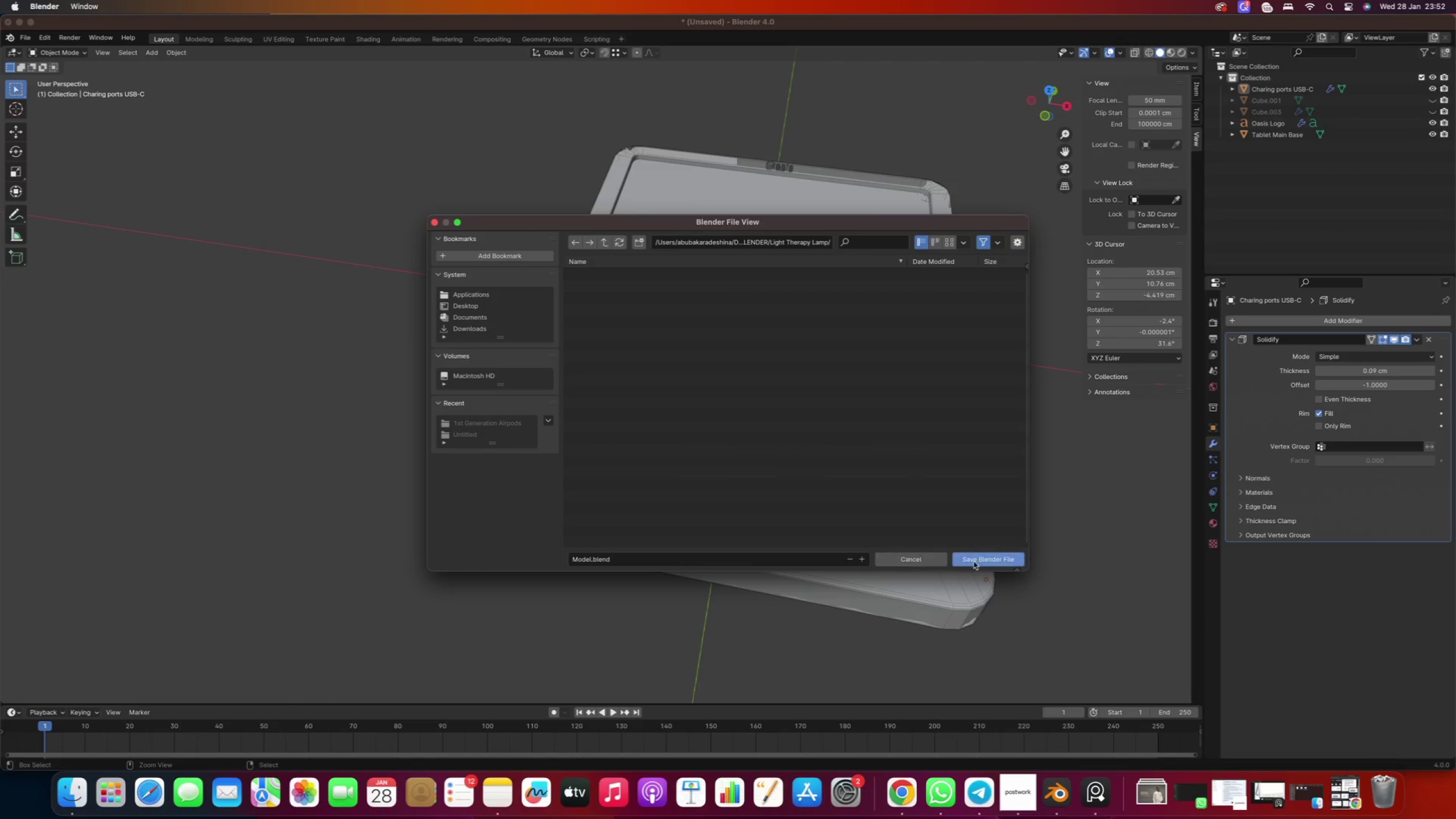 
left_click([981, 559])
 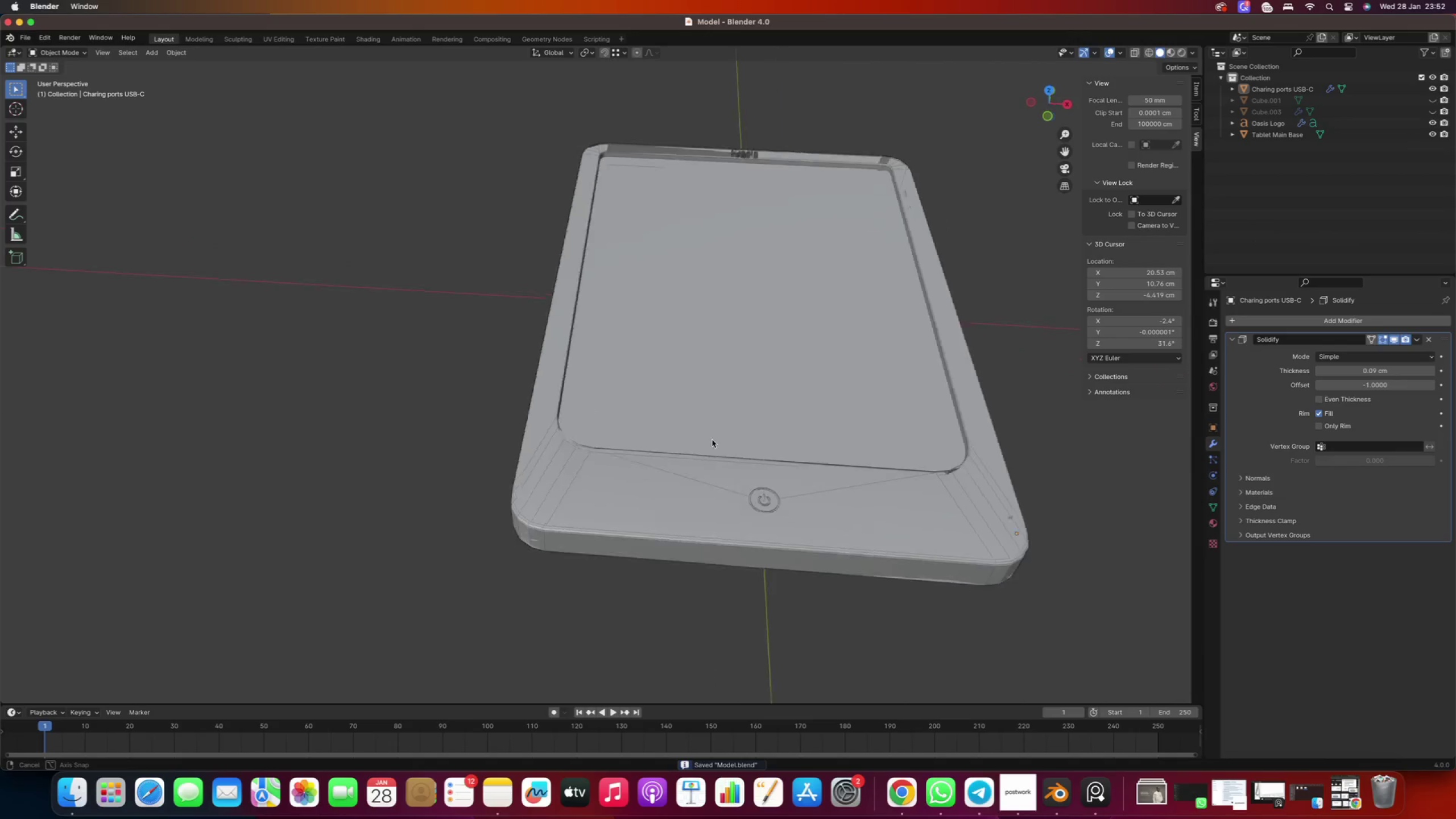 
scroll: coordinate [721, 432], scroll_direction: up, amount: 5.0
 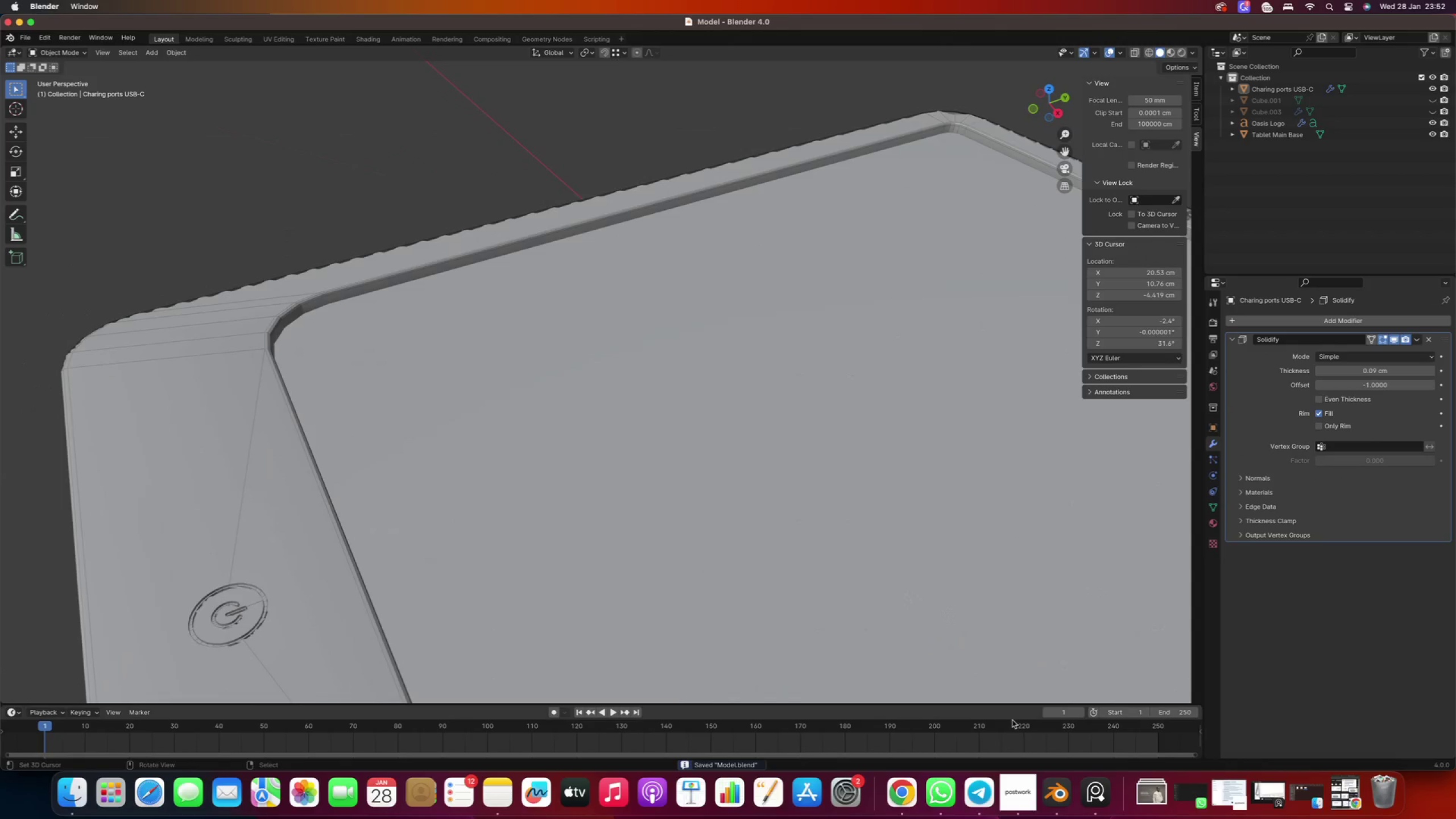 
left_click([1086, 787])
 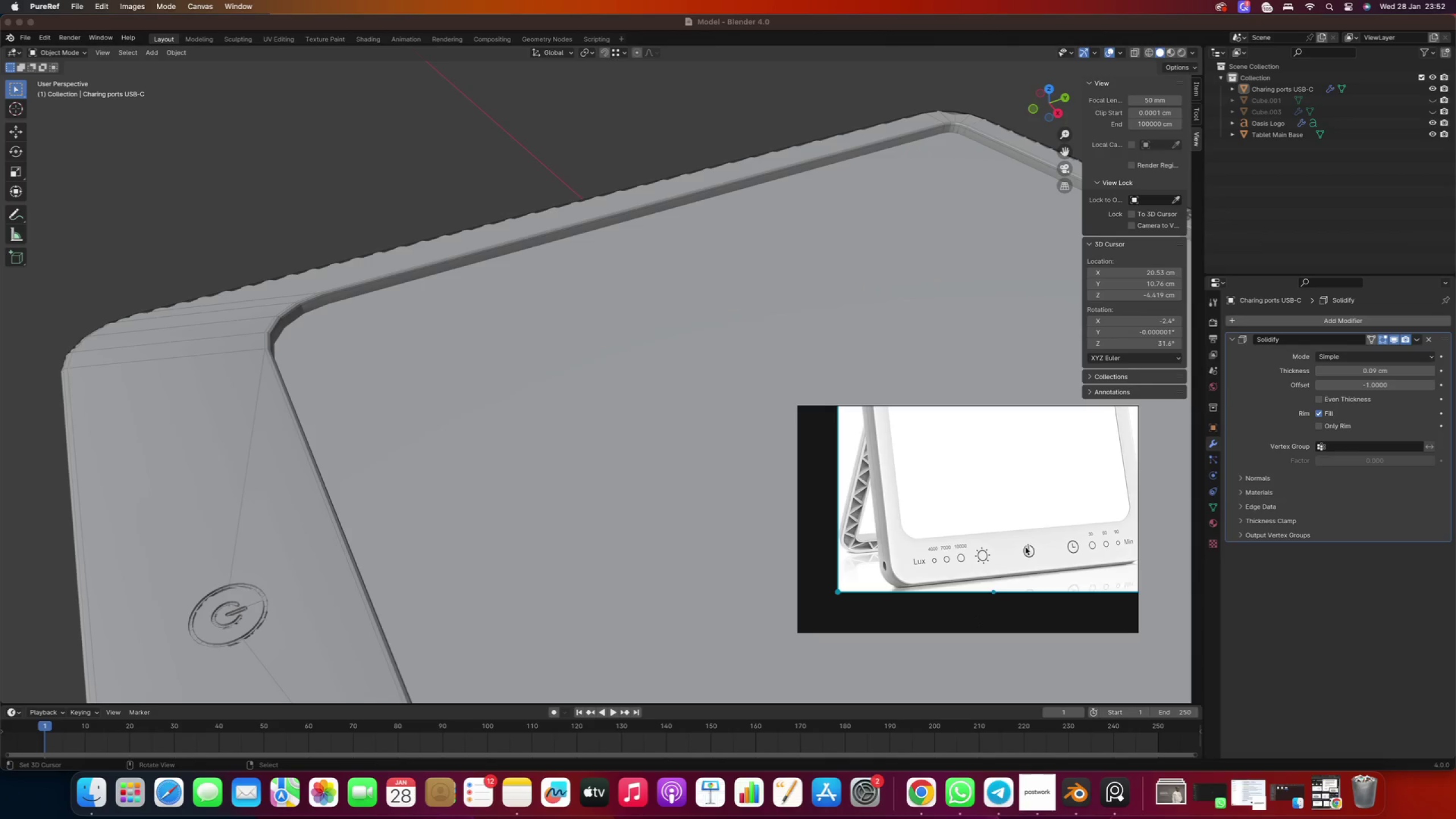 
wait(14.36)
 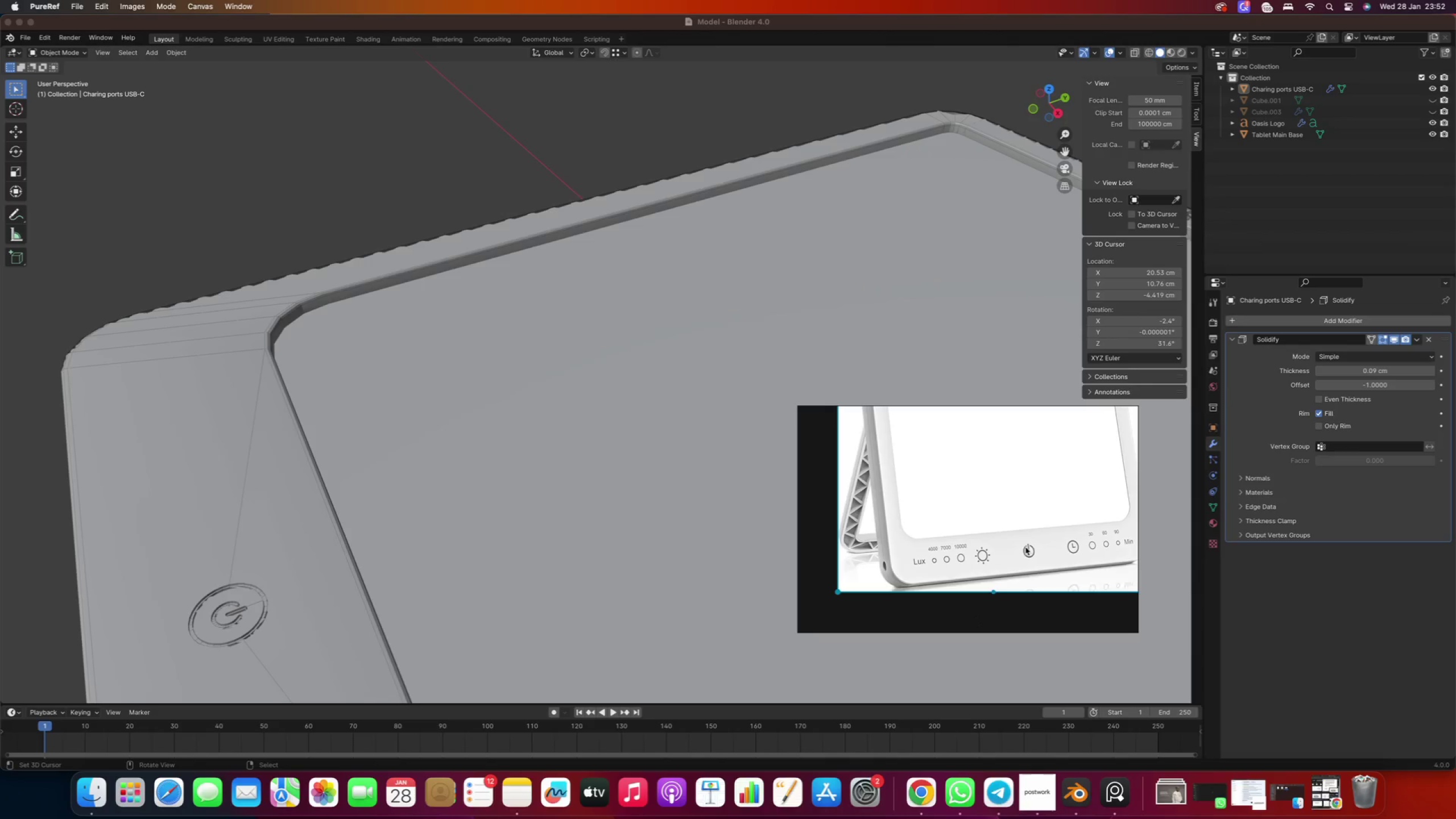 
scroll: coordinate [905, 553], scroll_direction: down, amount: 6.0
 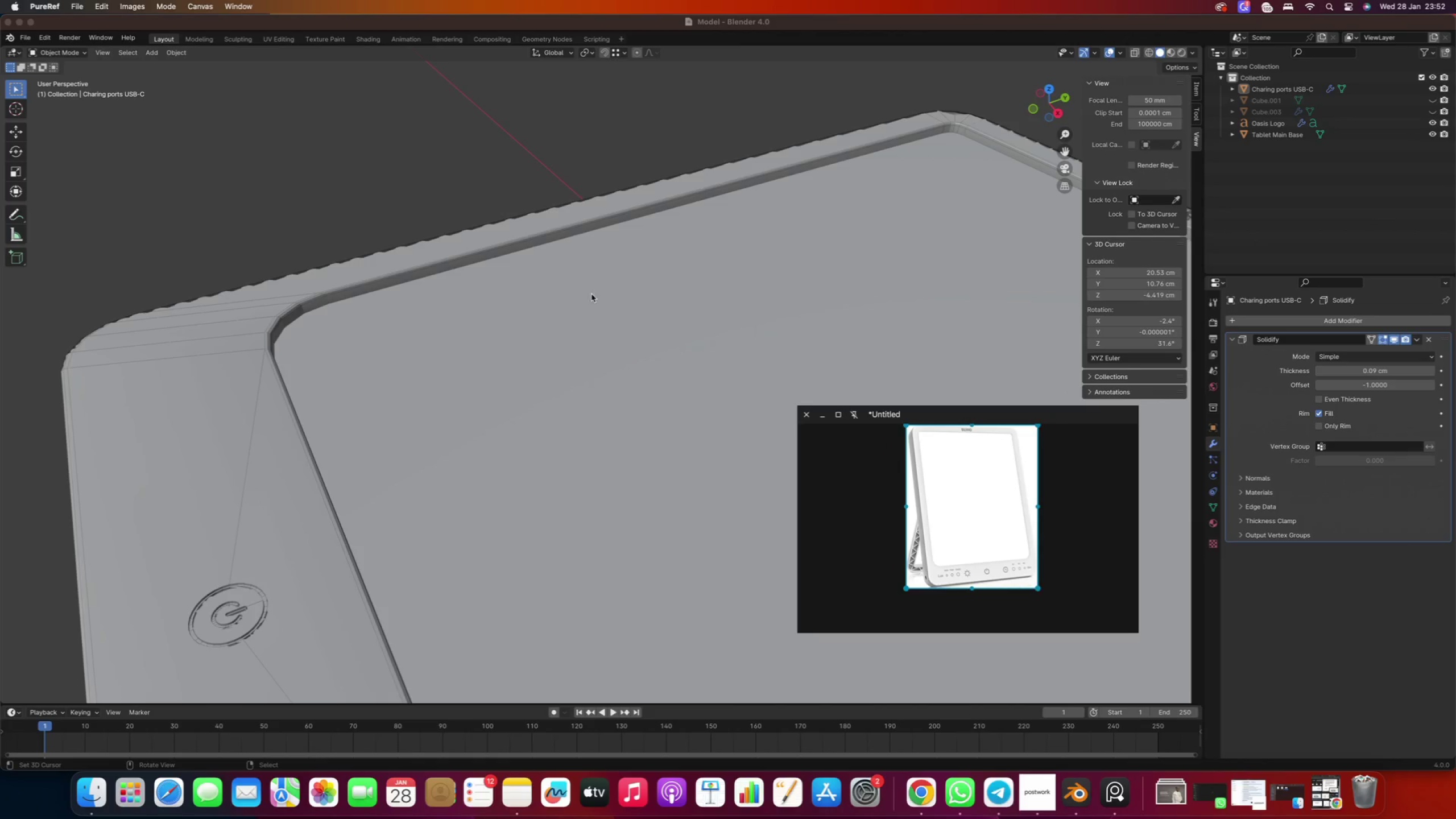 
left_click([392, 169])
 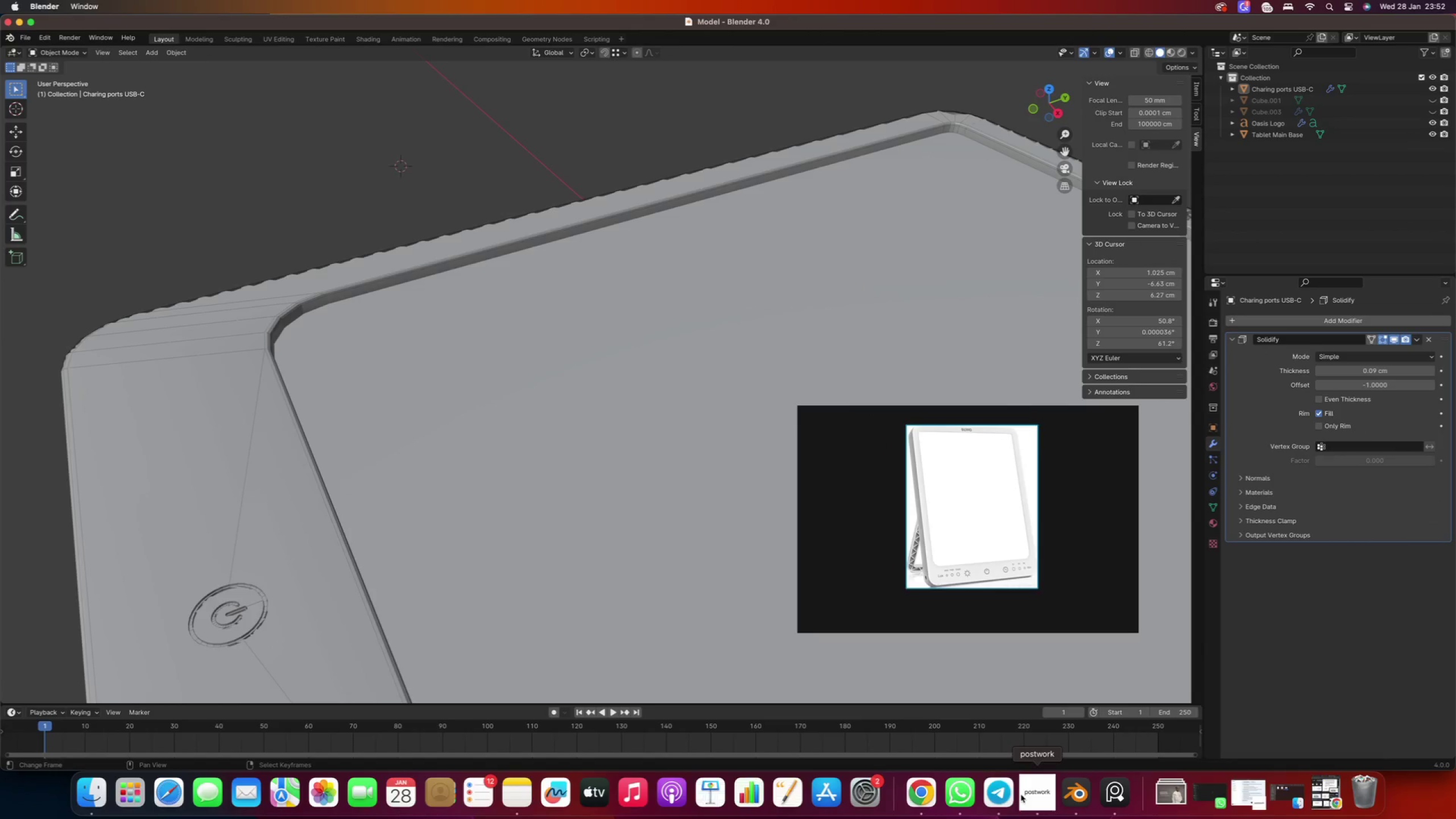 
left_click([1036, 788])